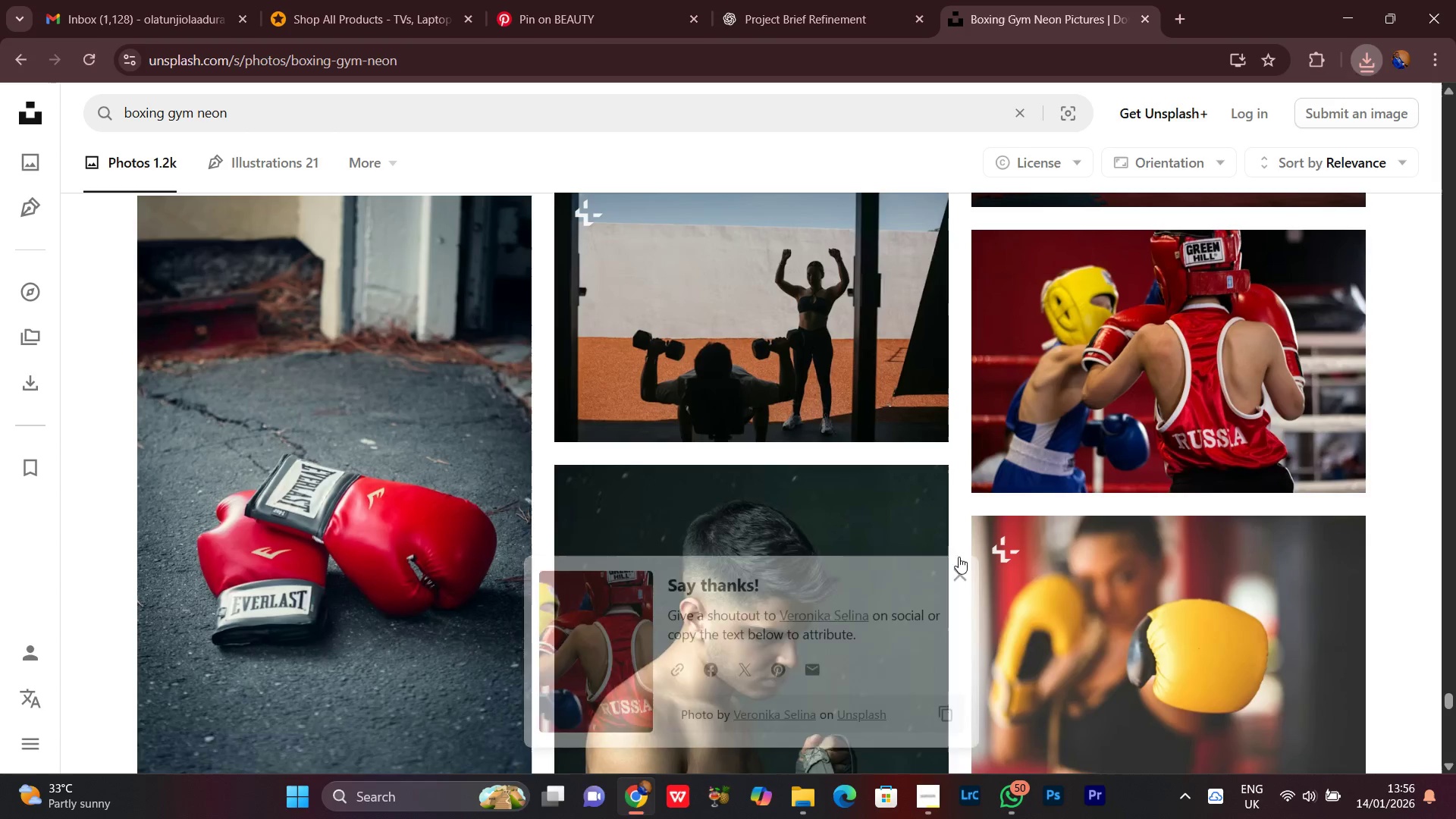 
scroll: coordinate [974, 807], scroll_direction: down, amount: 3.0
 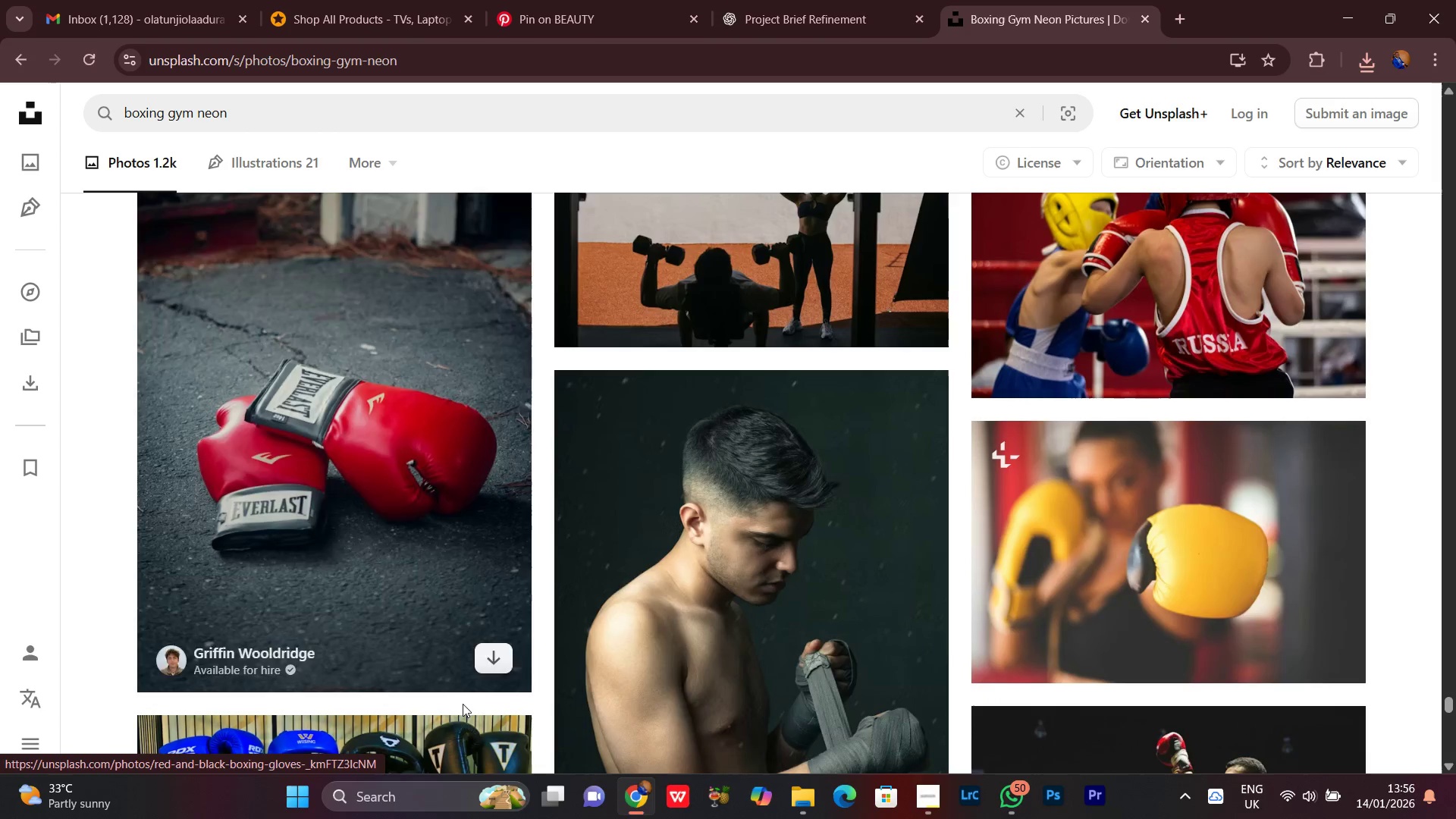 
left_click([507, 657])
 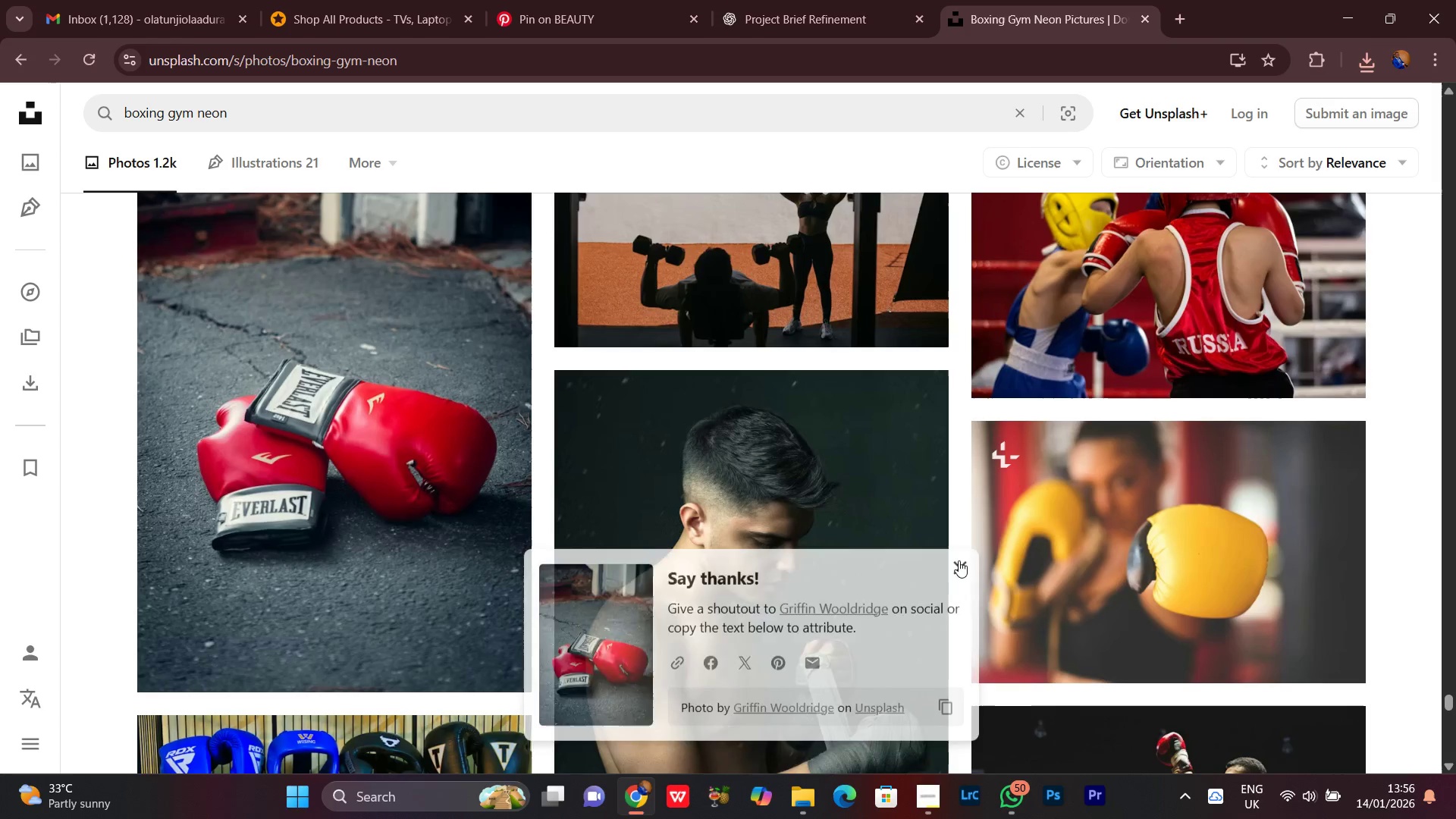 
scroll: coordinate [792, 687], scroll_direction: down, amount: 4.0
 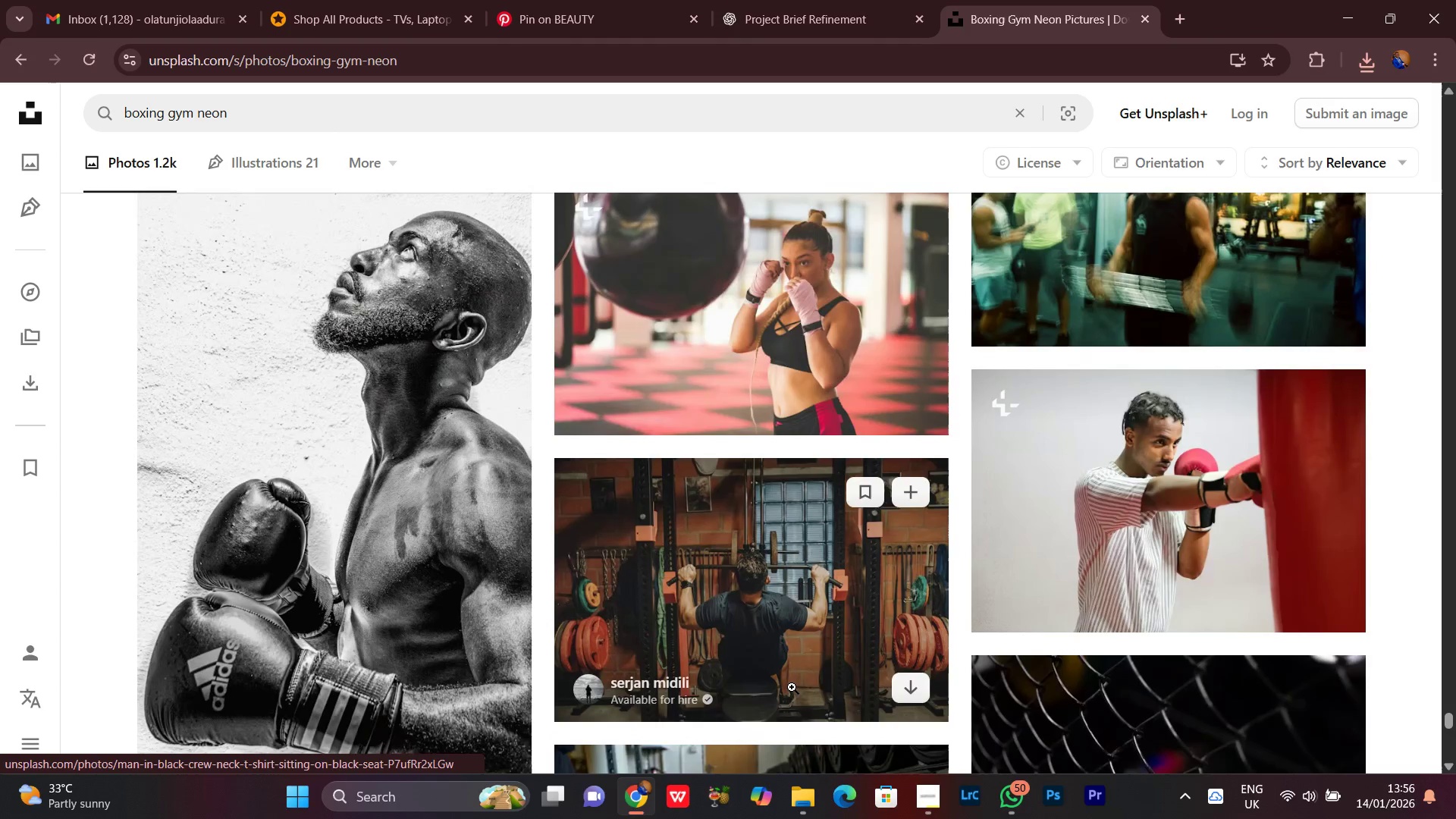 
scroll: coordinate [792, 687], scroll_direction: none, amount: 0.0
 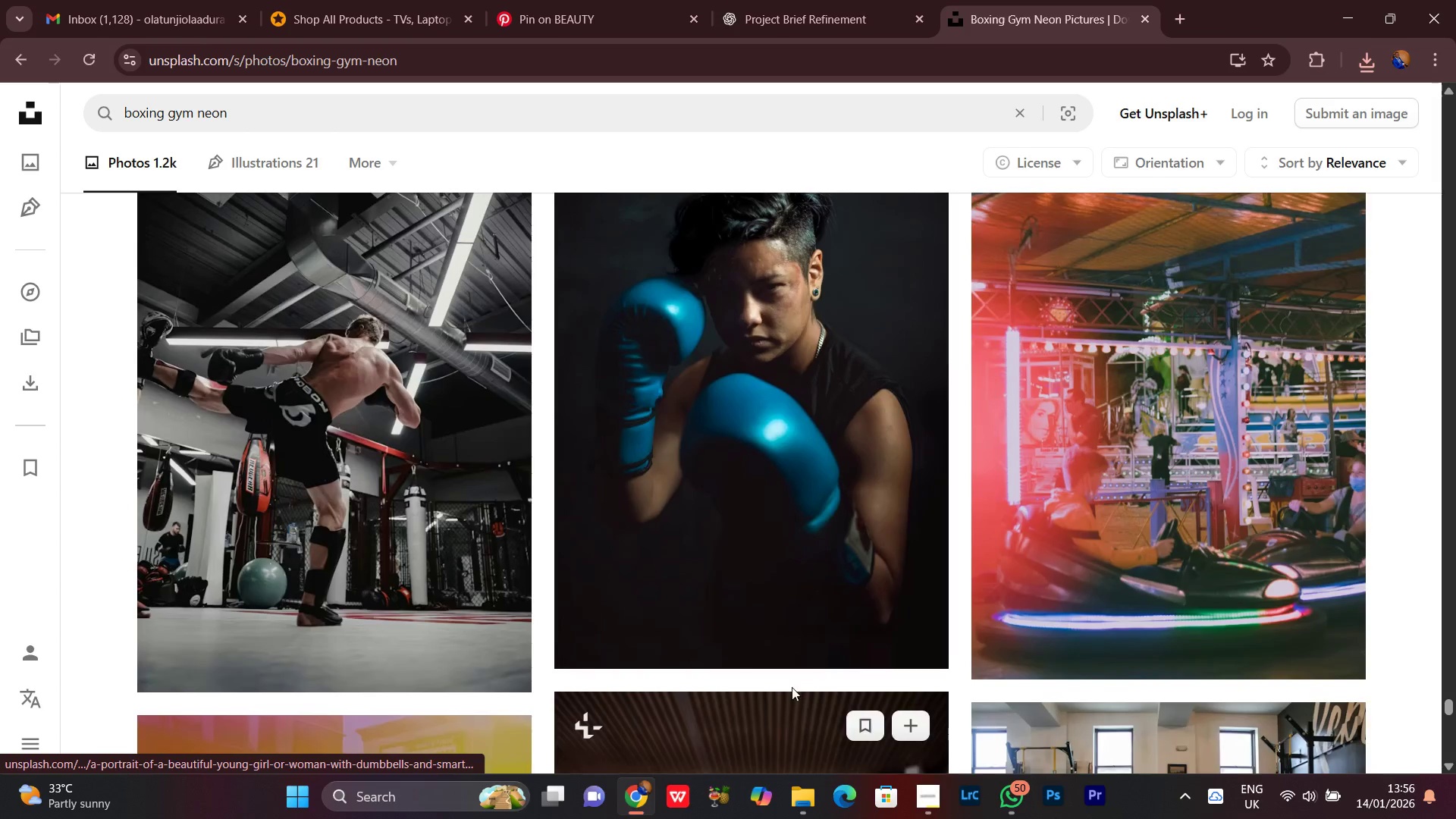 
scroll: coordinate [792, 687], scroll_direction: up, amount: 3.0
 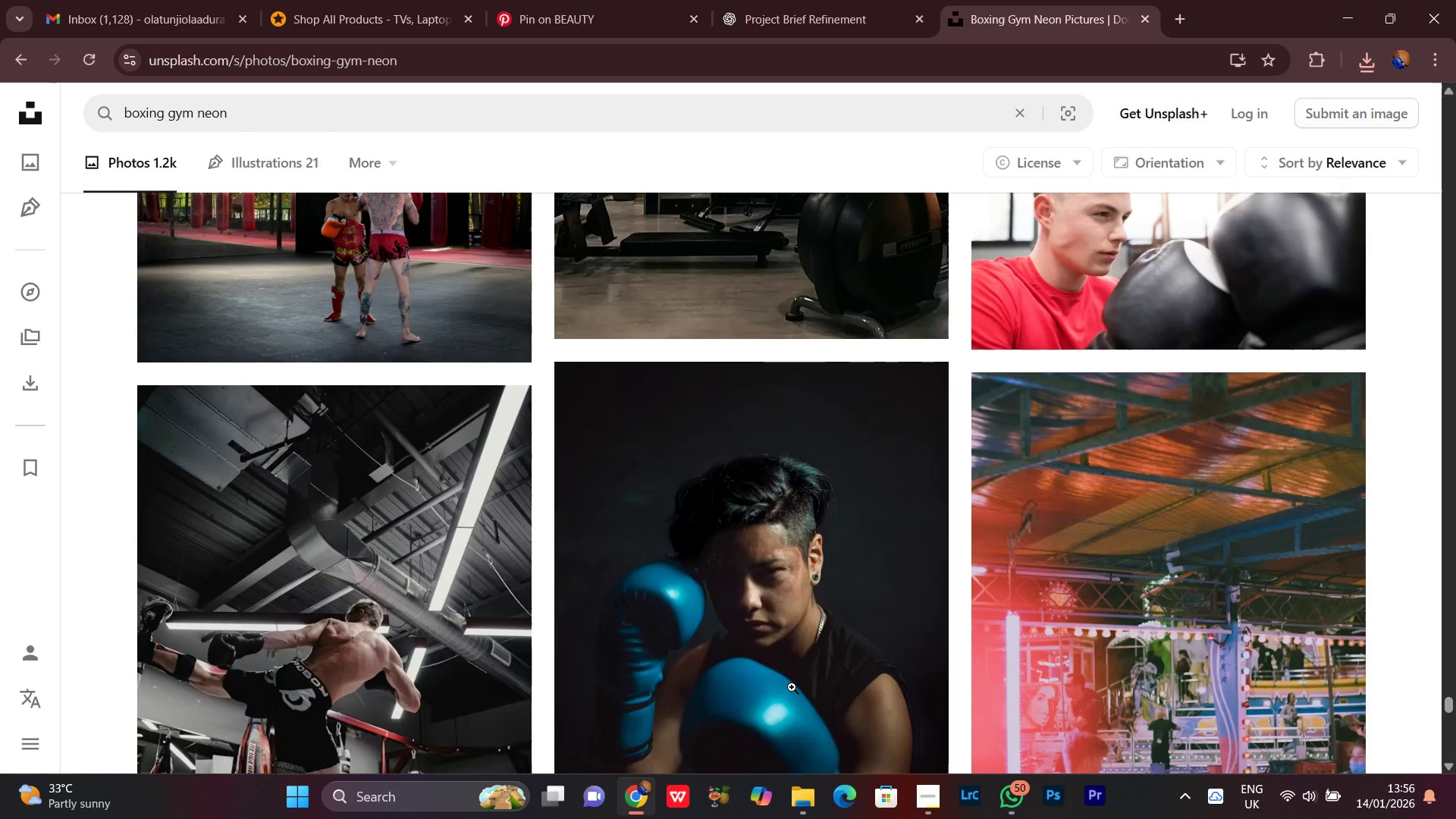 
scroll: coordinate [792, 687], scroll_direction: down, amount: 3.0
 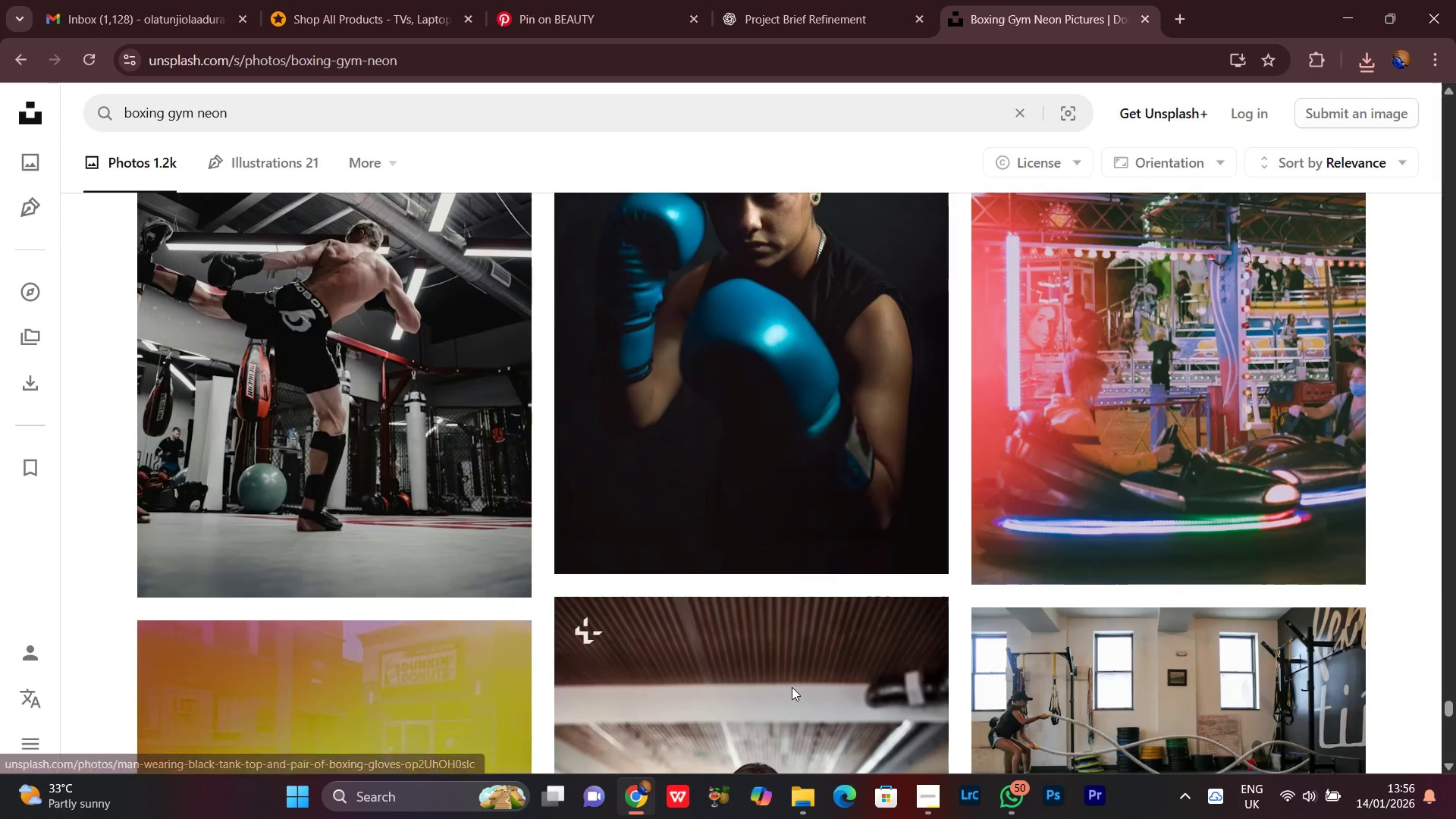 
scroll: coordinate [792, 687], scroll_direction: up, amount: 3.0
 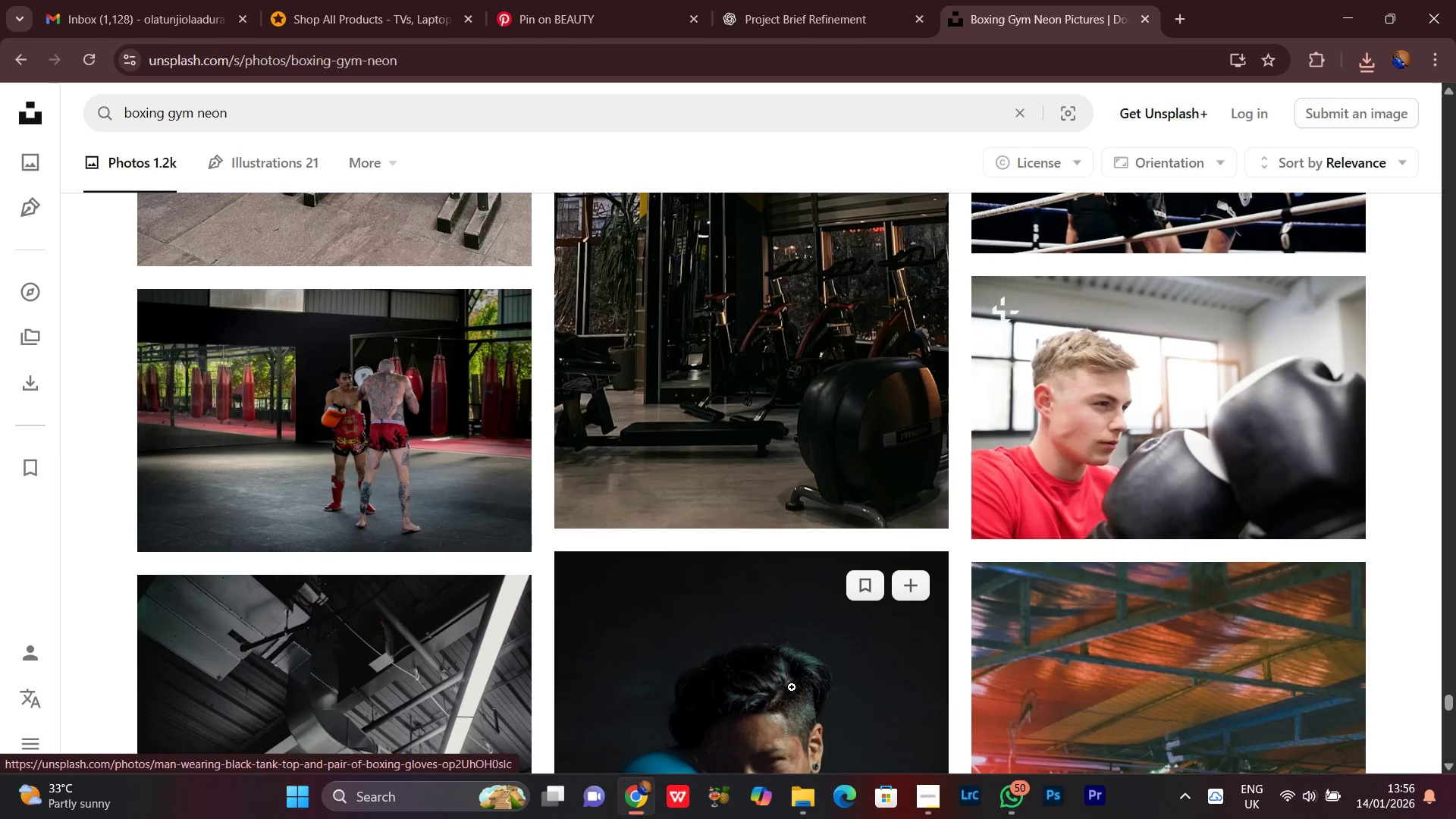 
scroll: coordinate [792, 687], scroll_direction: down, amount: 1.0
 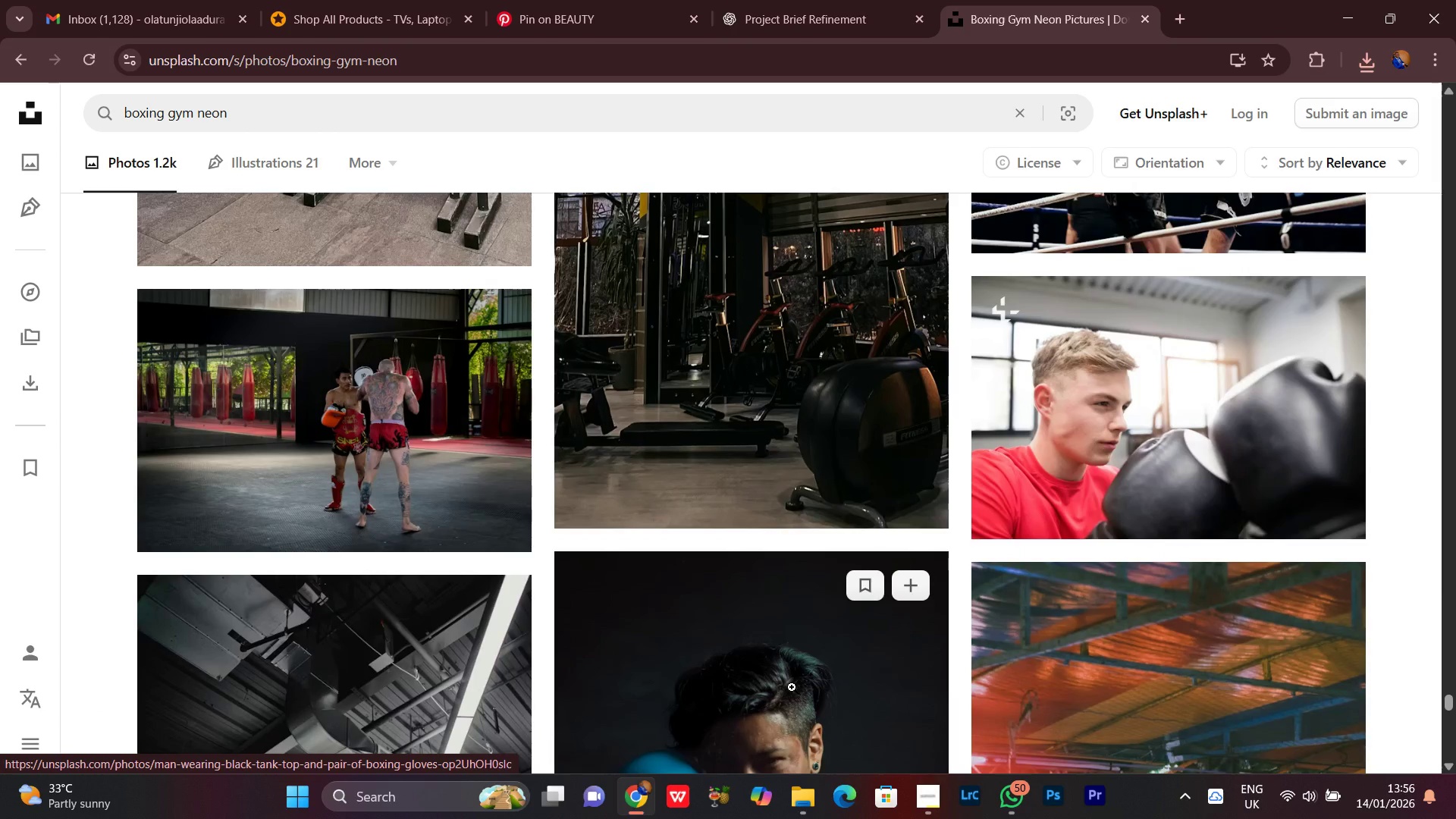 
scroll: coordinate [792, 687], scroll_direction: up, amount: 3.0
 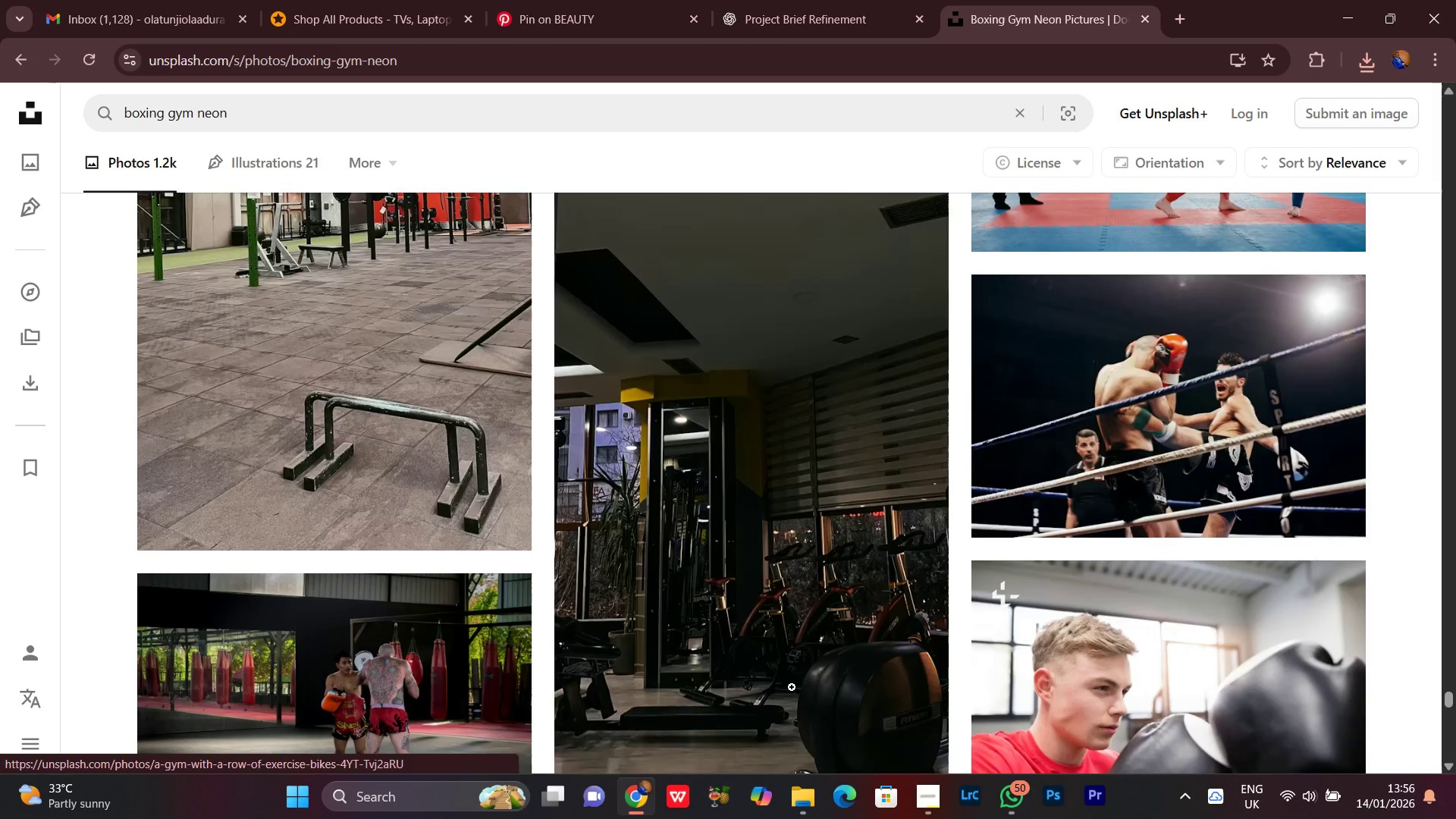 
scroll: coordinate [792, 687], scroll_direction: down, amount: 3.0
 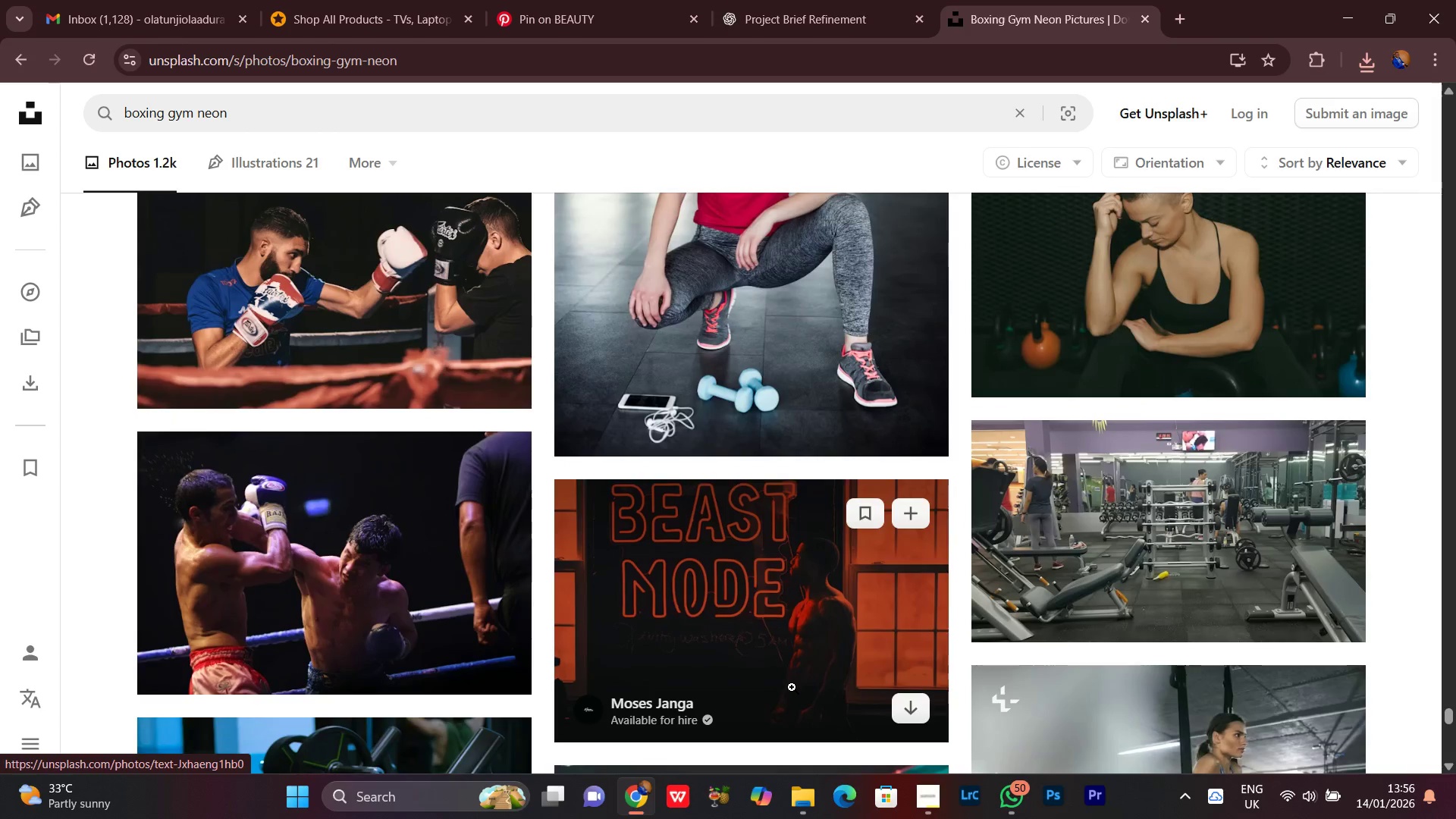 
scroll: coordinate [792, 687], scroll_direction: up, amount: 3.0
 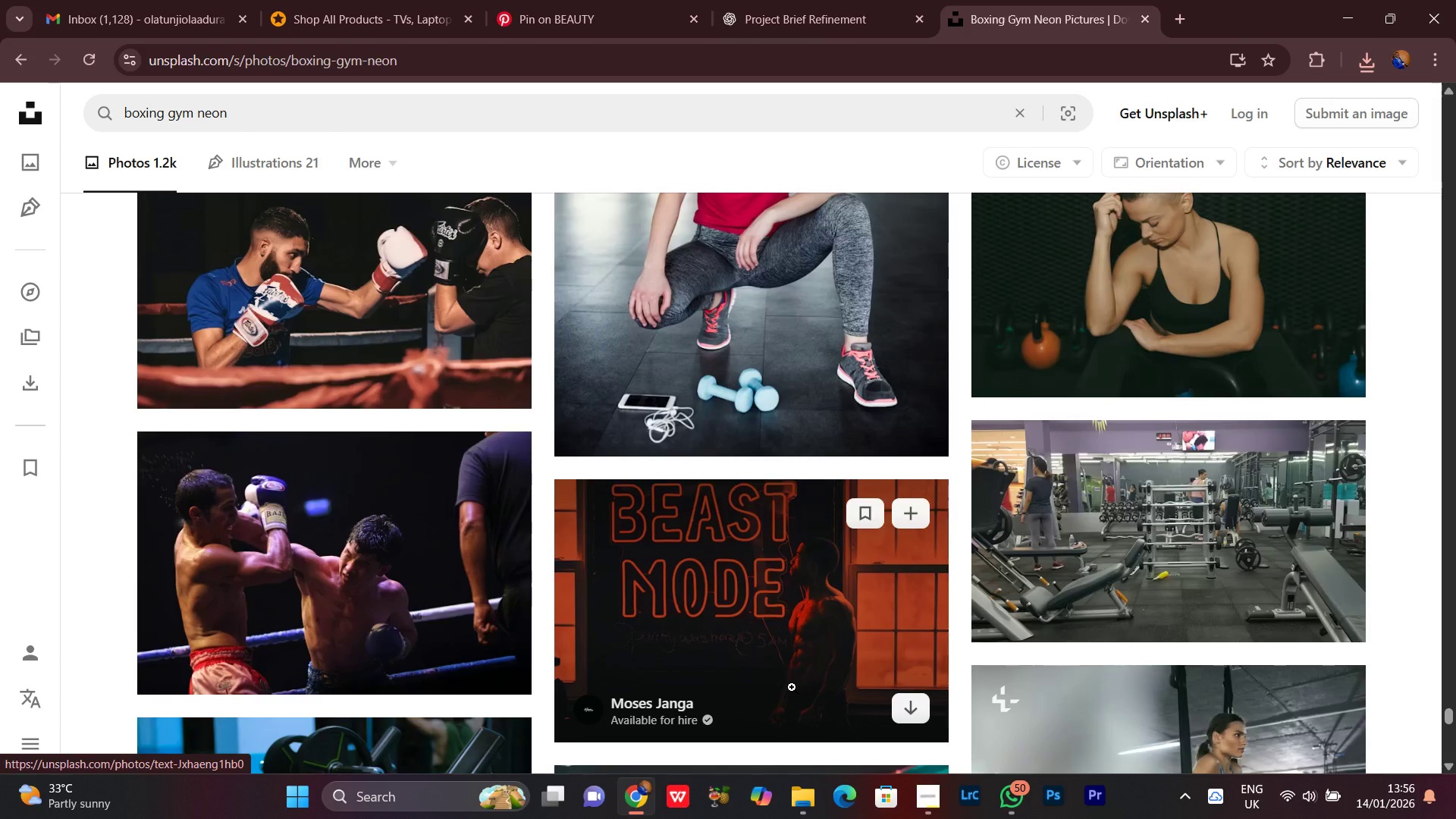 
scroll: coordinate [792, 687], scroll_direction: down, amount: 7.0
 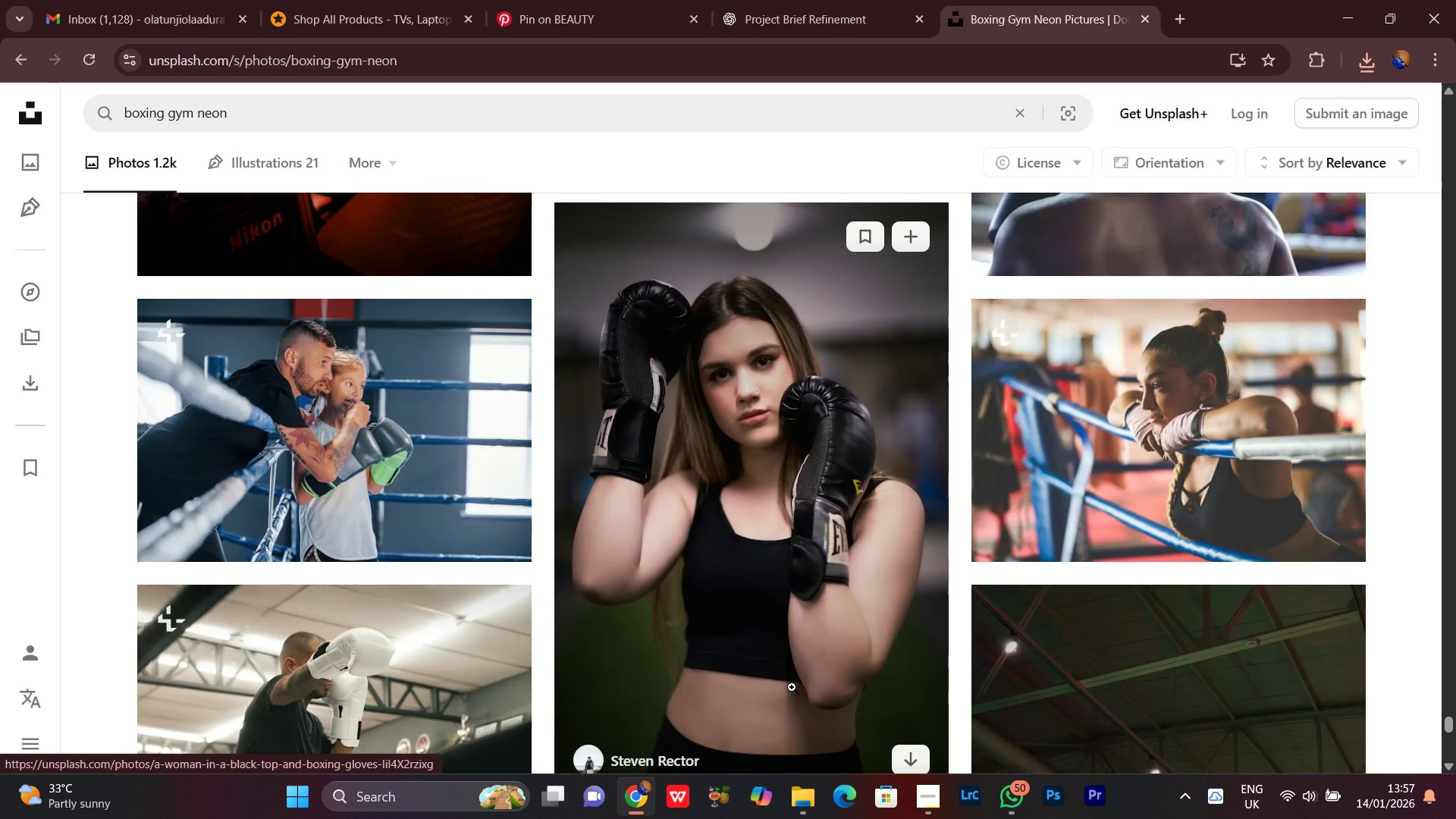 
scroll: coordinate [792, 687], scroll_direction: down, amount: 7.0
 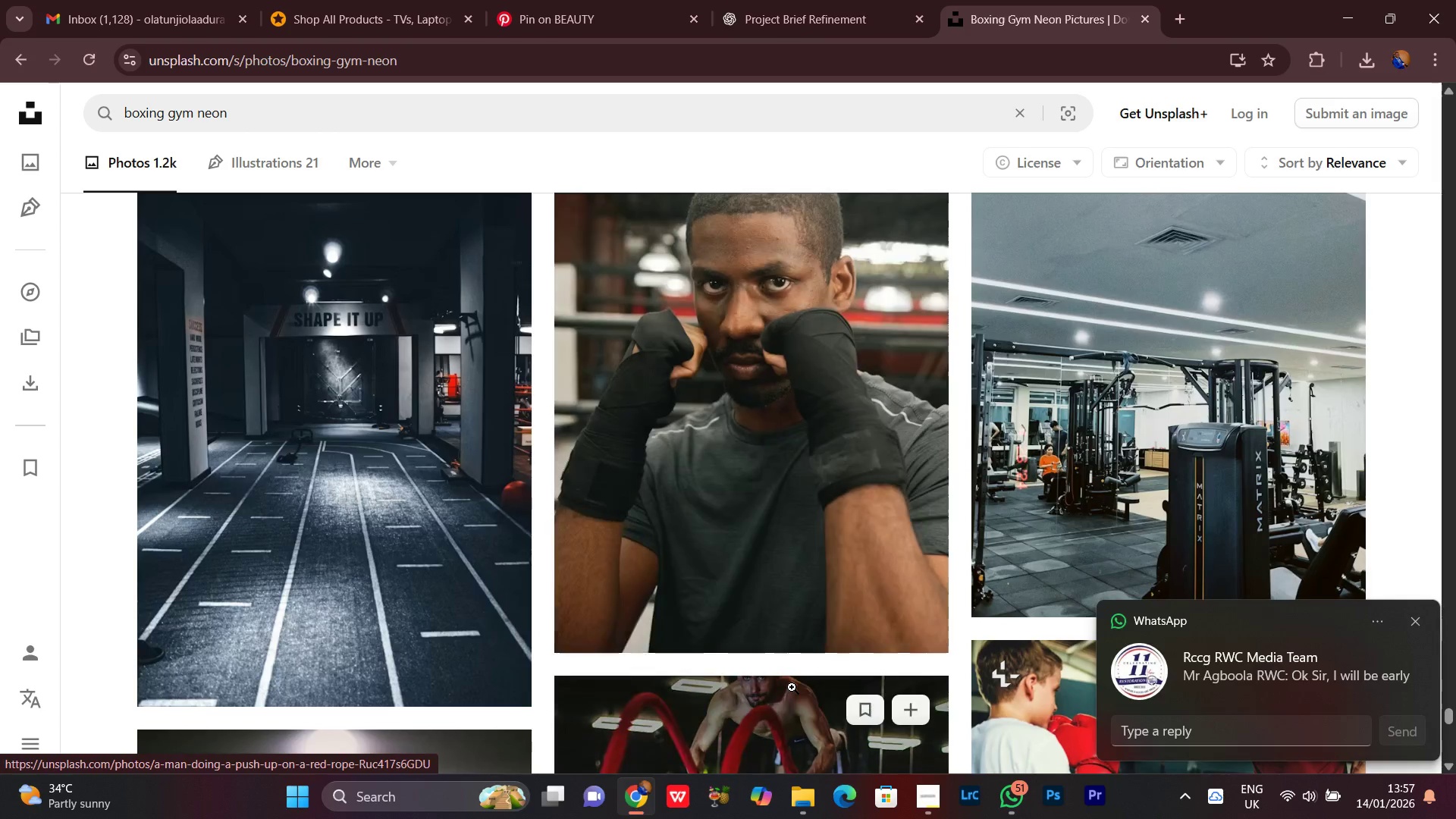 
scroll: coordinate [792, 687], scroll_direction: up, amount: 2.0
 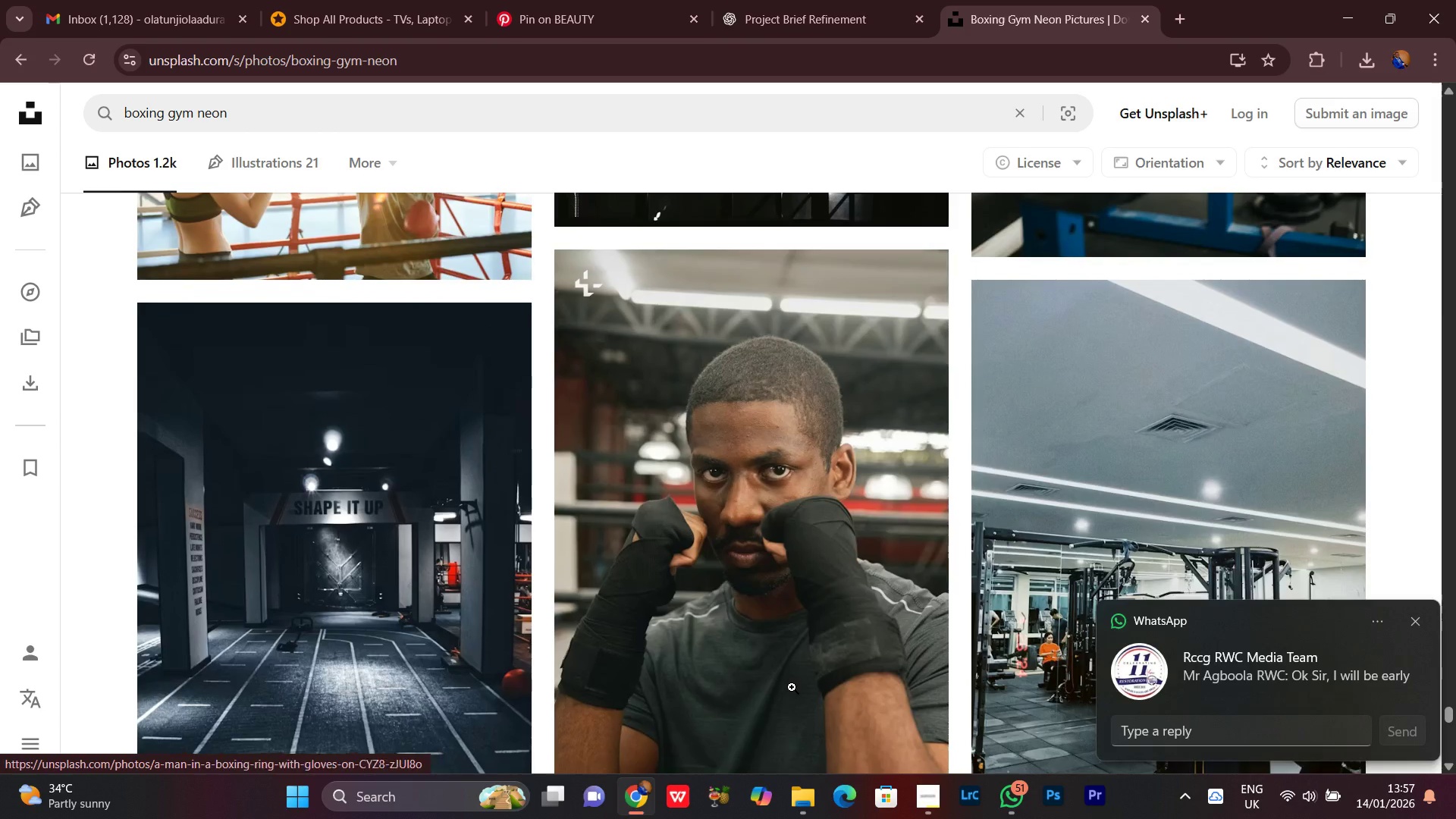 
scroll: coordinate [792, 687], scroll_direction: down, amount: 10.0
 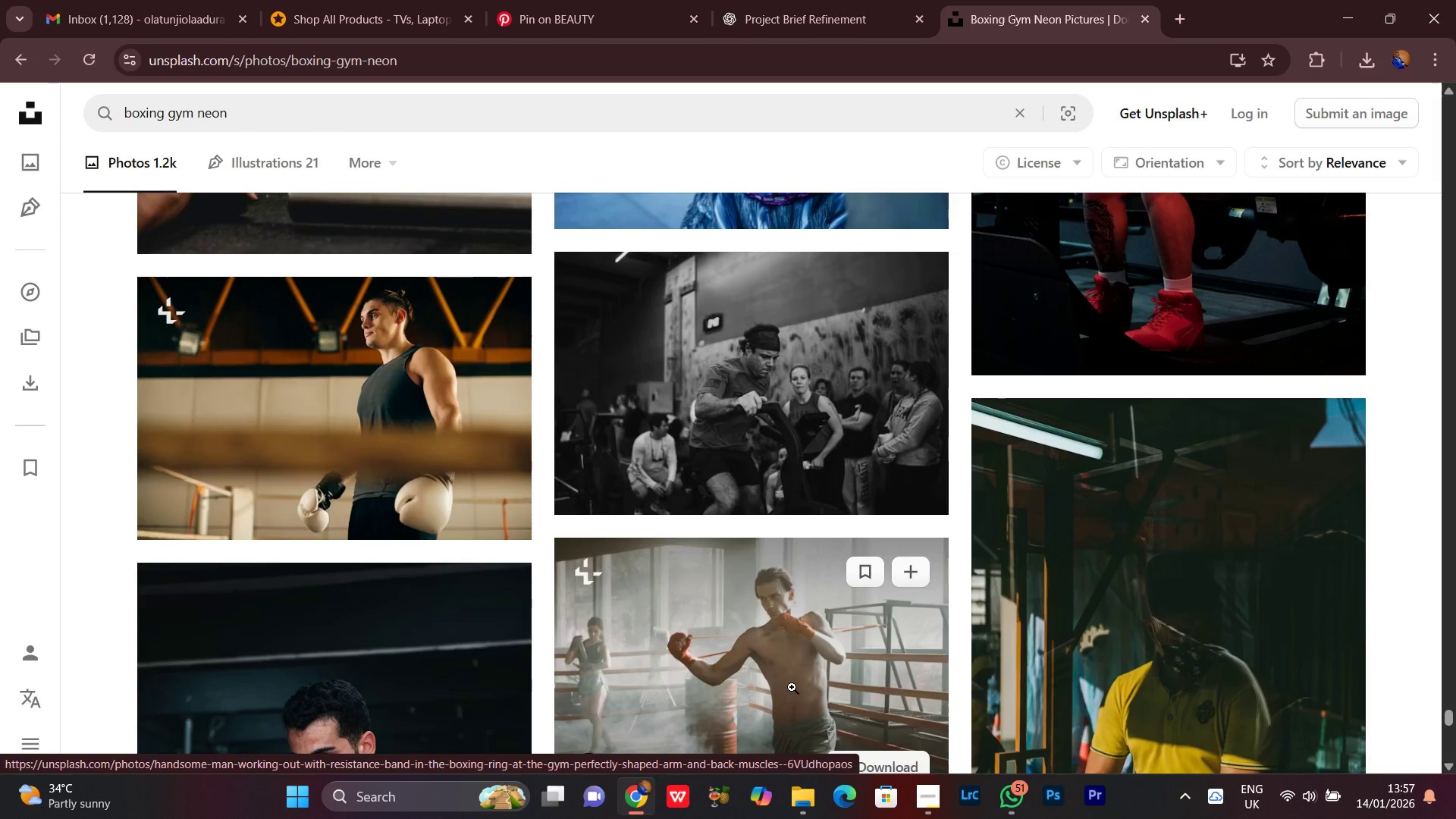 
scroll: coordinate [792, 687], scroll_direction: none, amount: 0.0
 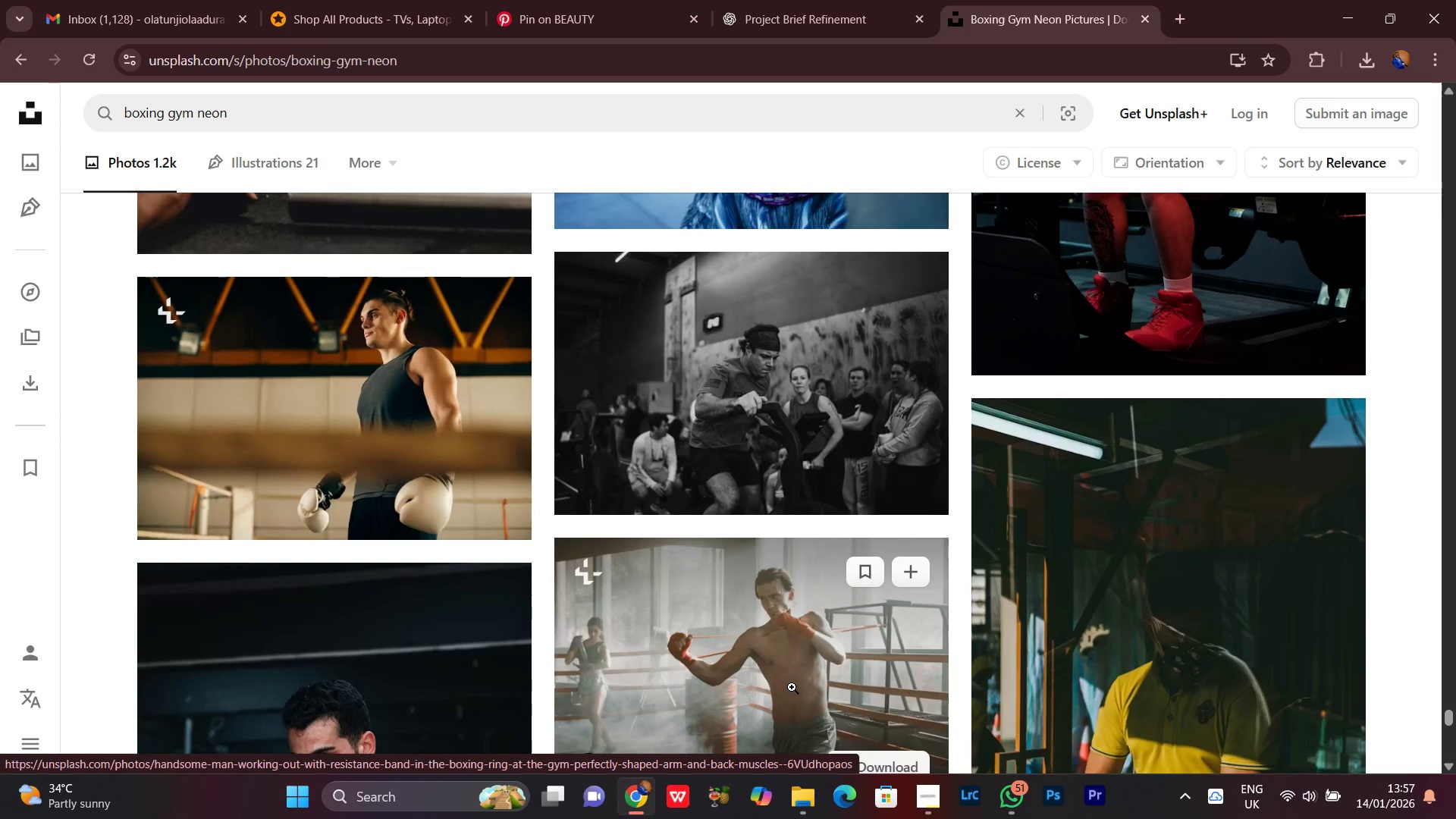 
scroll: coordinate [792, 687], scroll_direction: up, amount: 2.0
 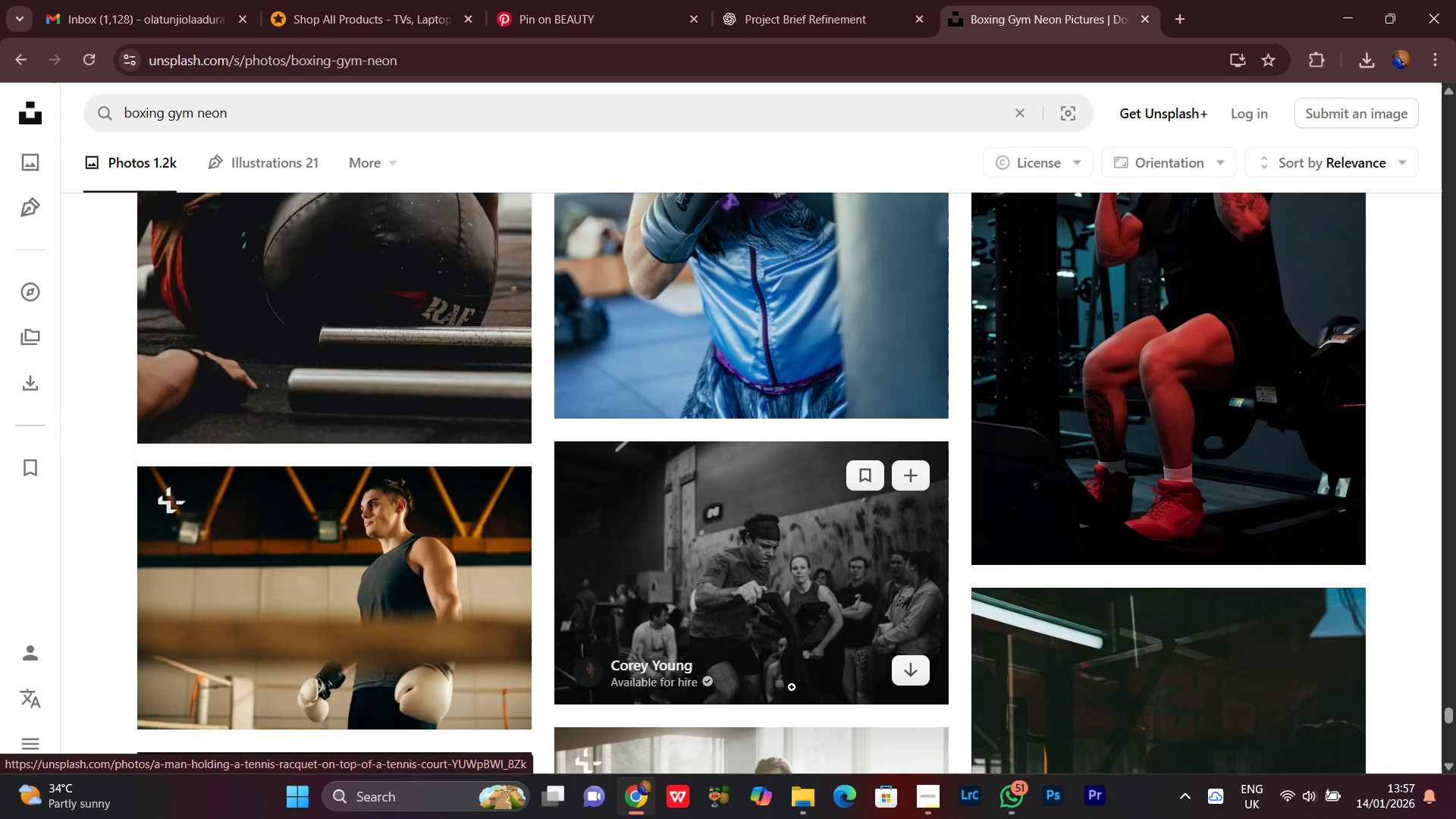 
scroll: coordinate [792, 687], scroll_direction: down, amount: 4.0
 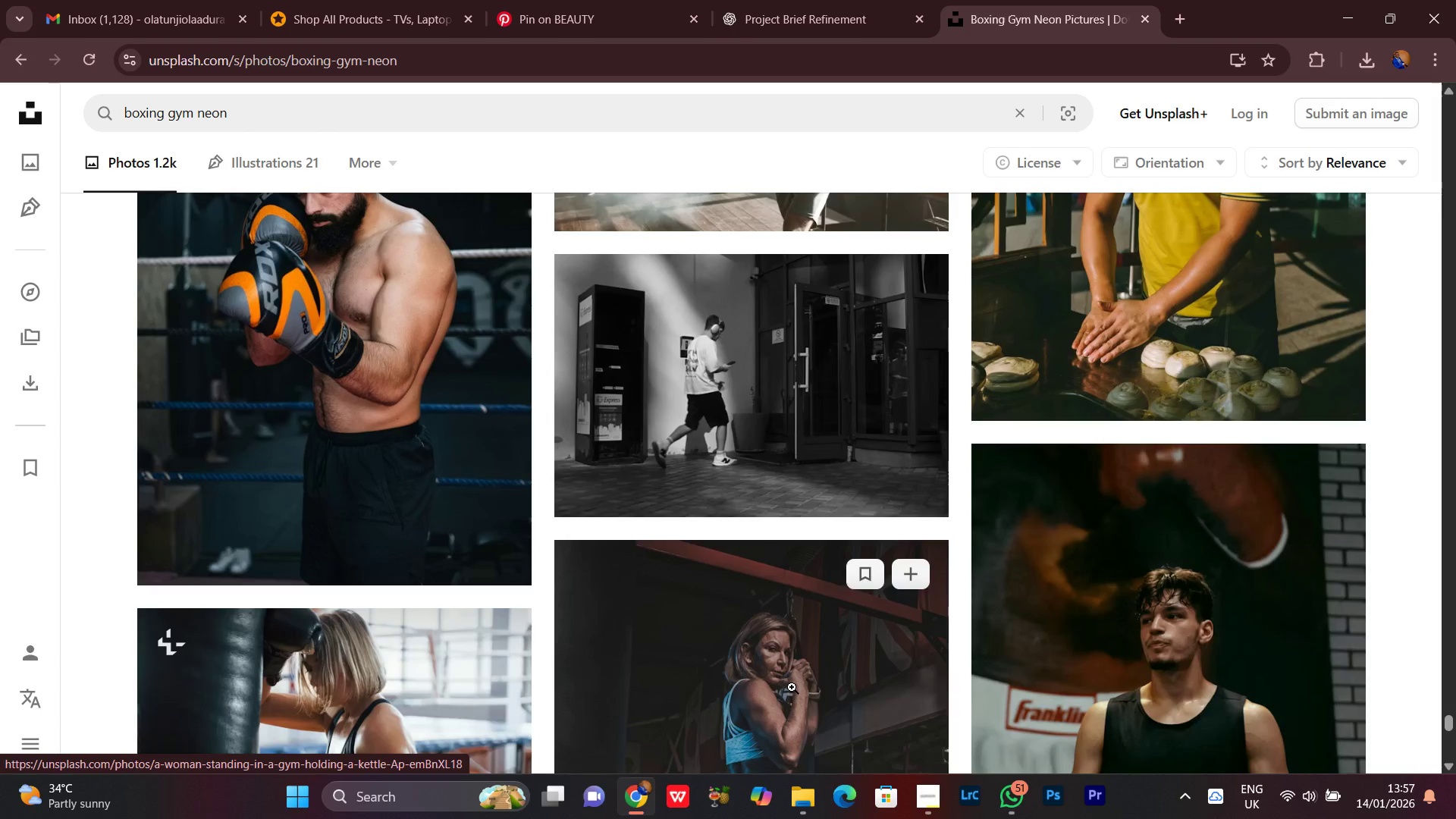 
scroll: coordinate [792, 687], scroll_direction: none, amount: 0.0
 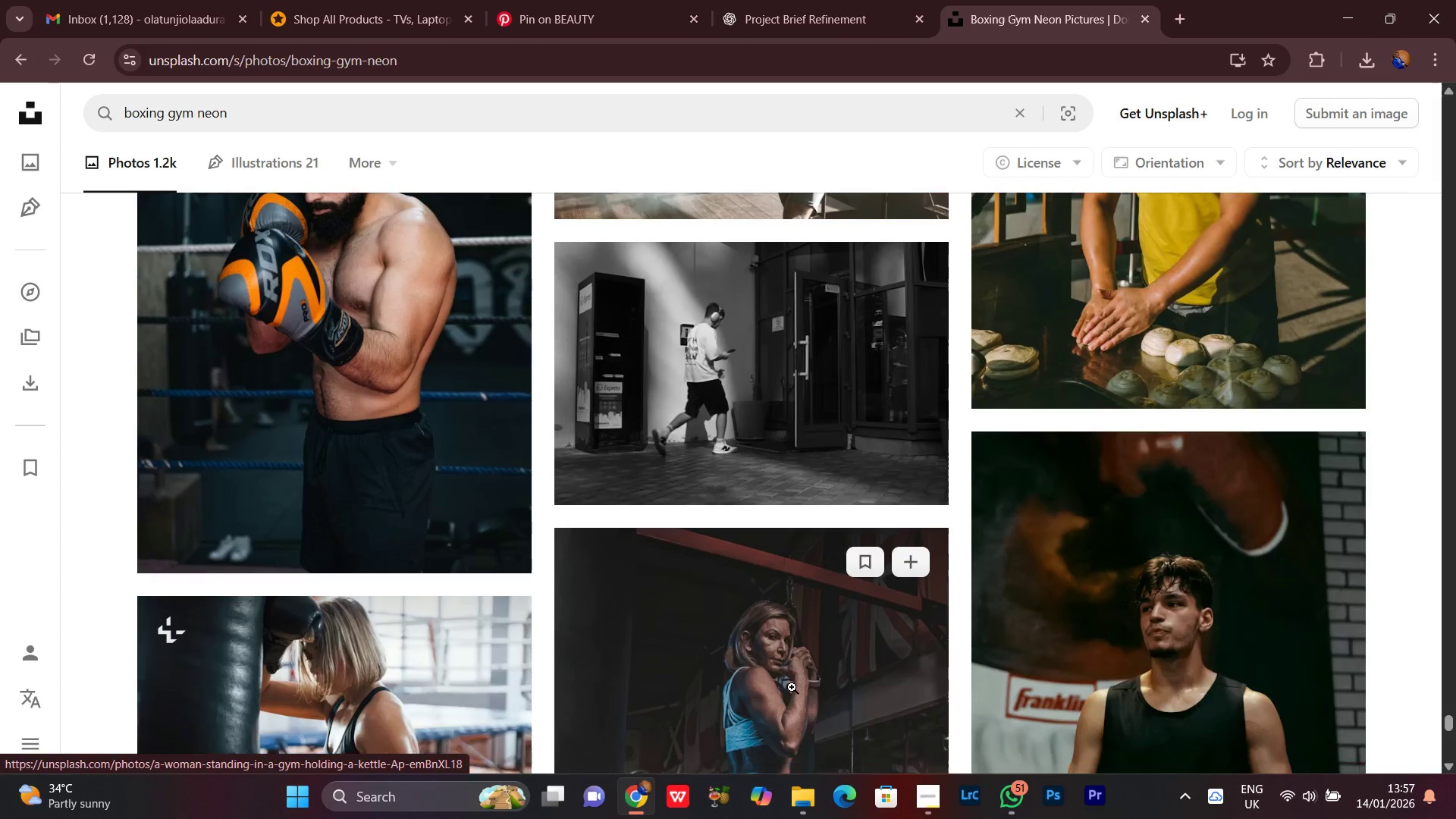 
scroll: coordinate [792, 687], scroll_direction: down, amount: 3.0
 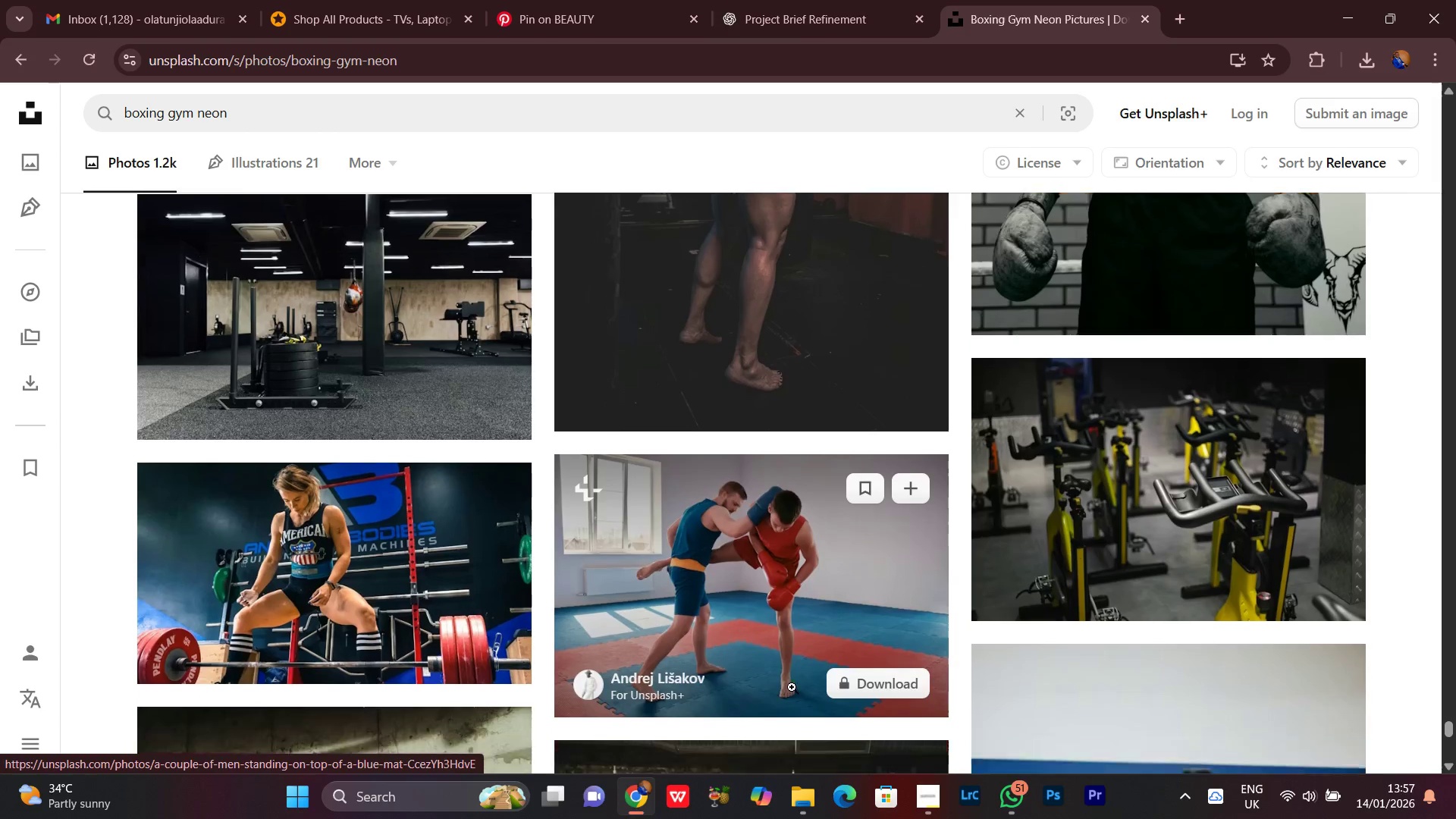 
scroll: coordinate [792, 687], scroll_direction: up, amount: 6.0
 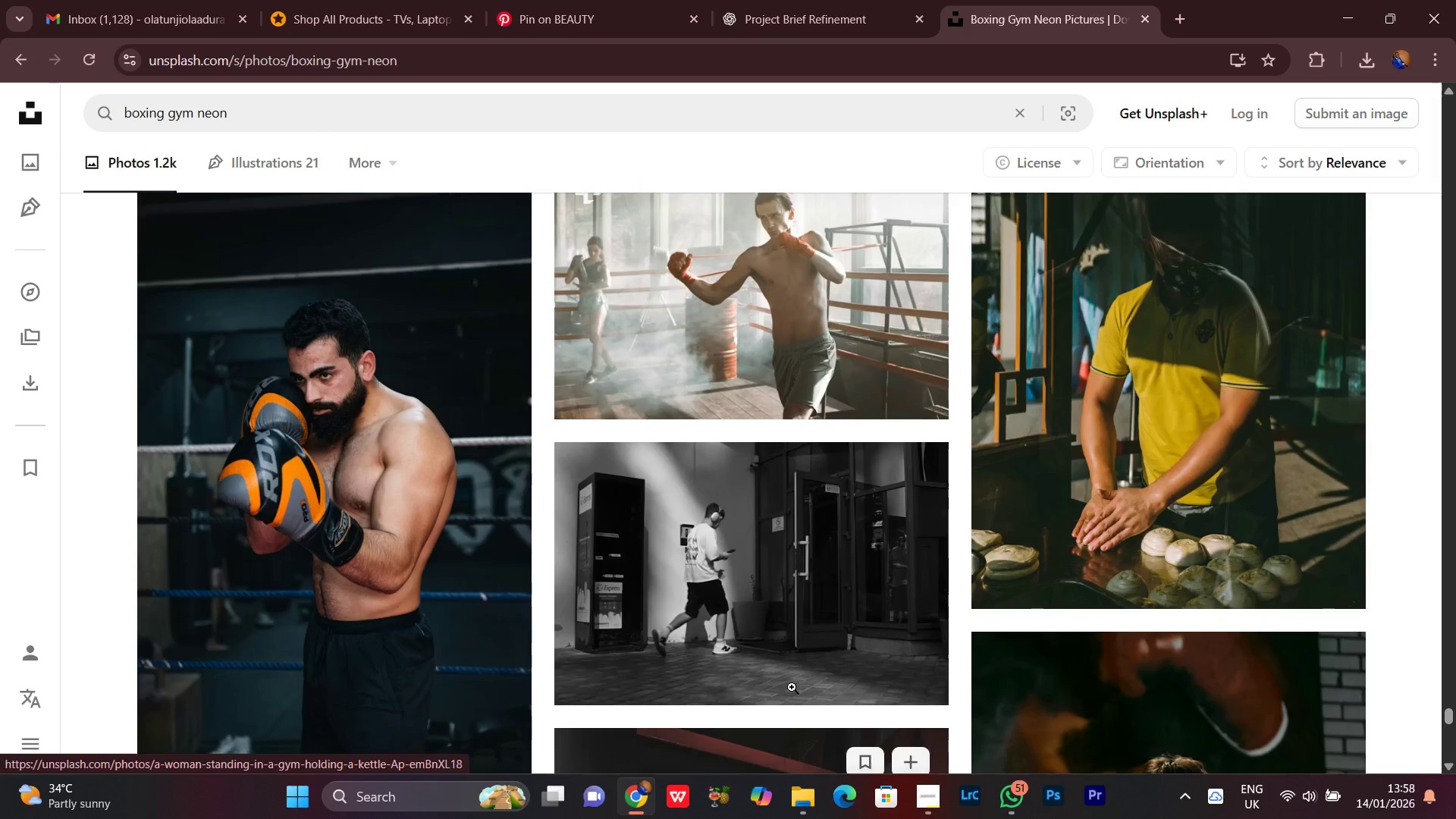 
scroll: coordinate [792, 687], scroll_direction: down, amount: 4.0
 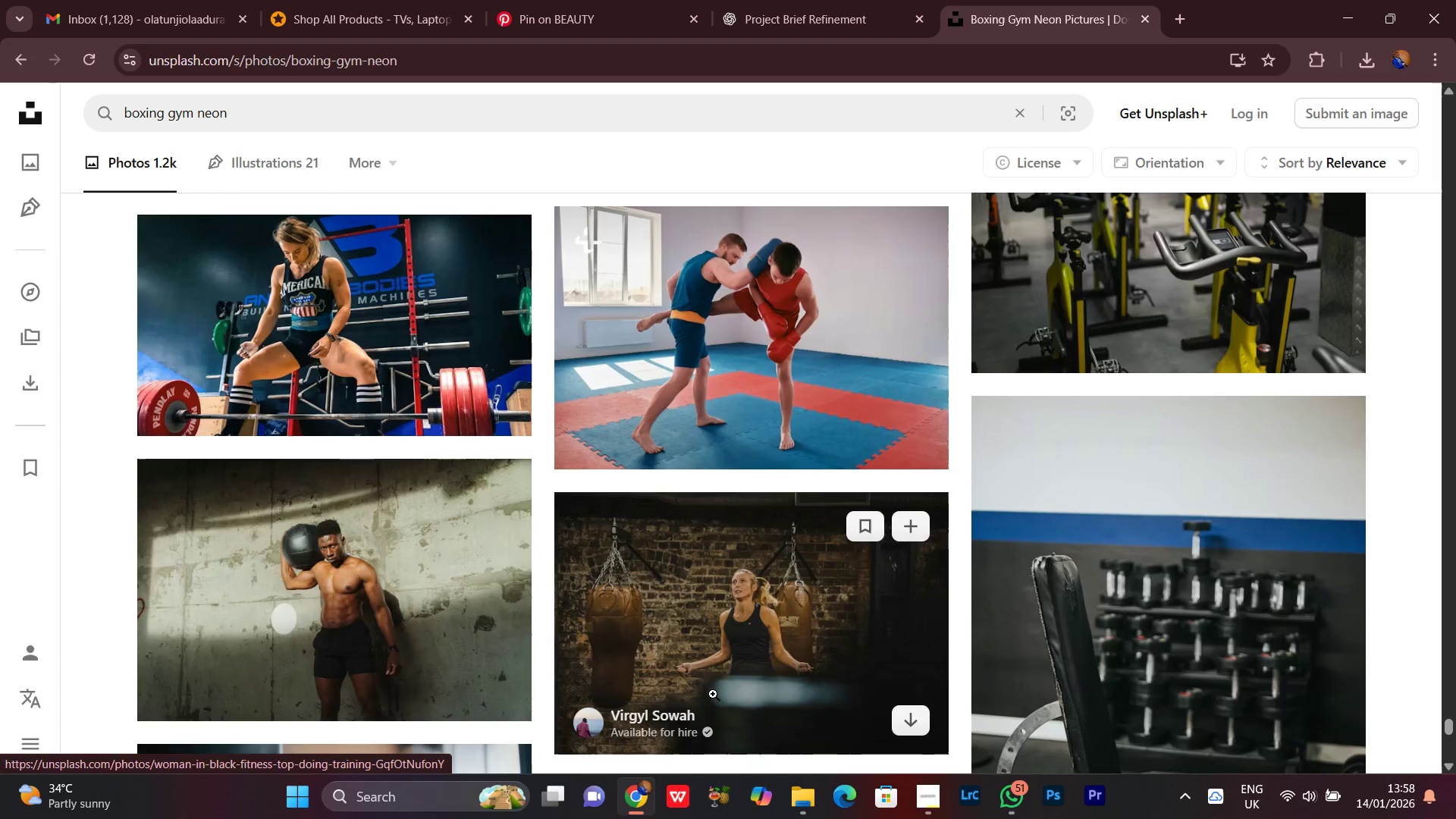 
scroll: coordinate [970, 430], scroll_direction: up, amount: 3.0
 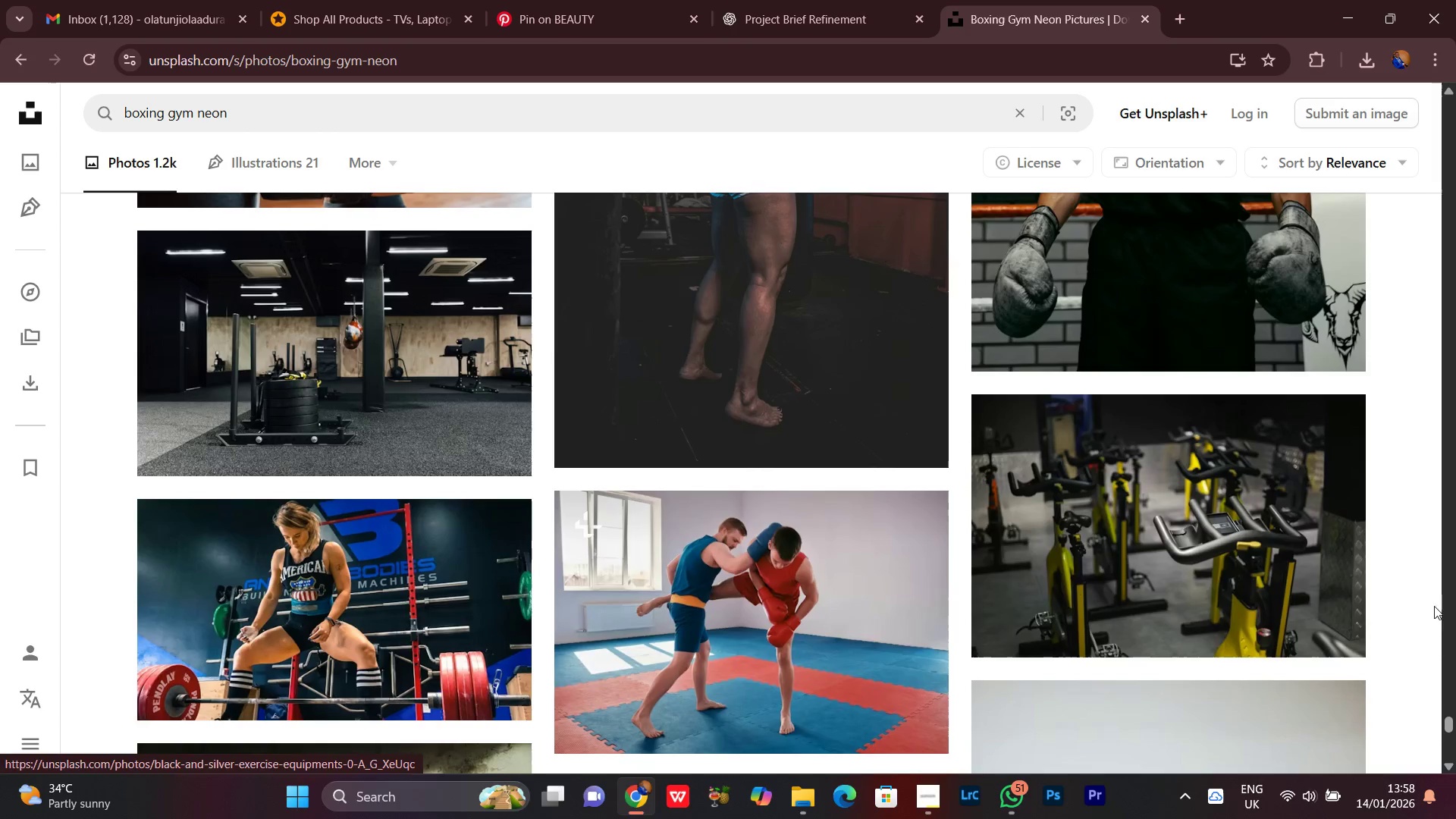 
left_click([1332, 617])
 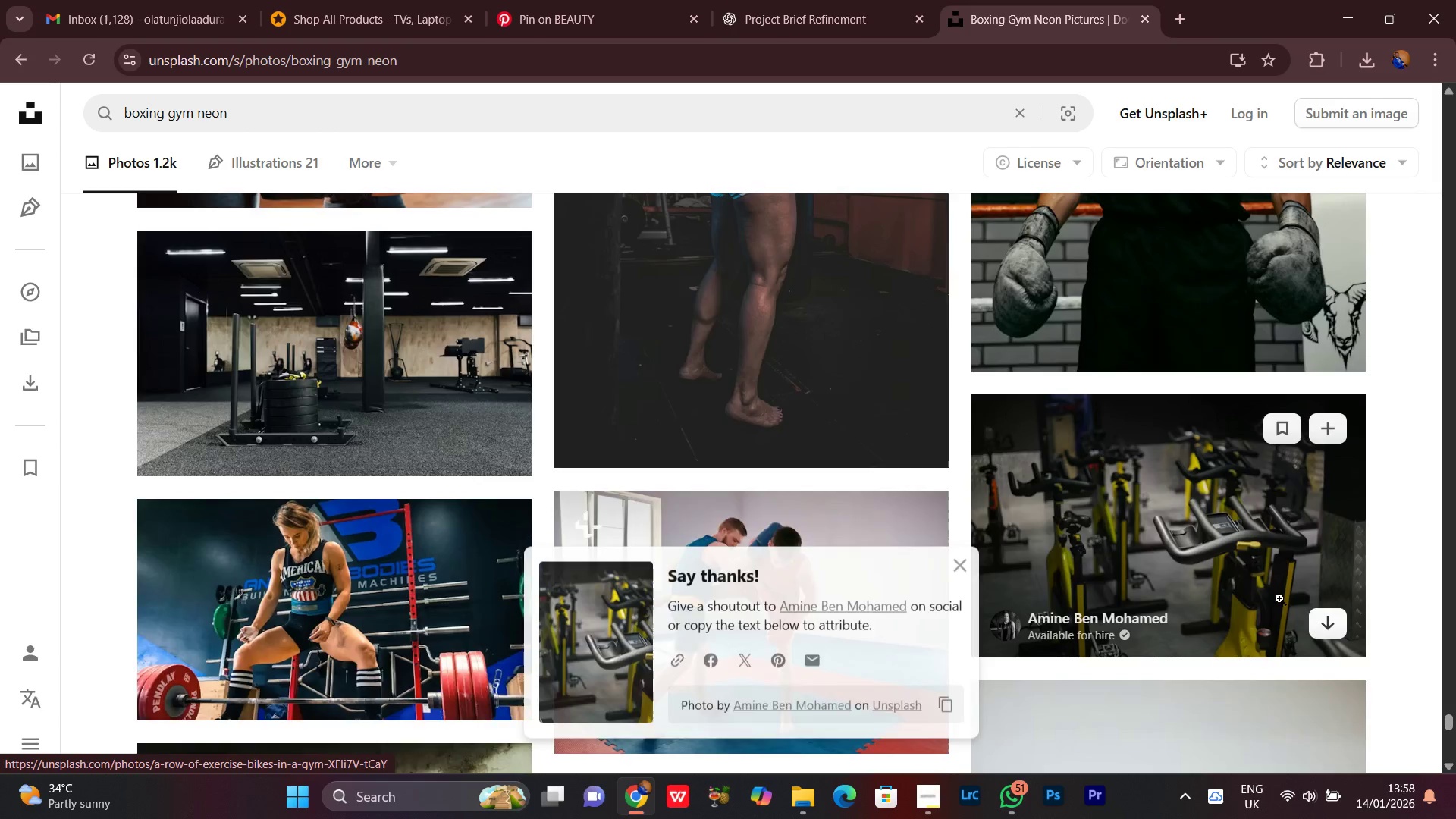 
scroll: coordinate [1272, 594], scroll_direction: up, amount: 3.0
 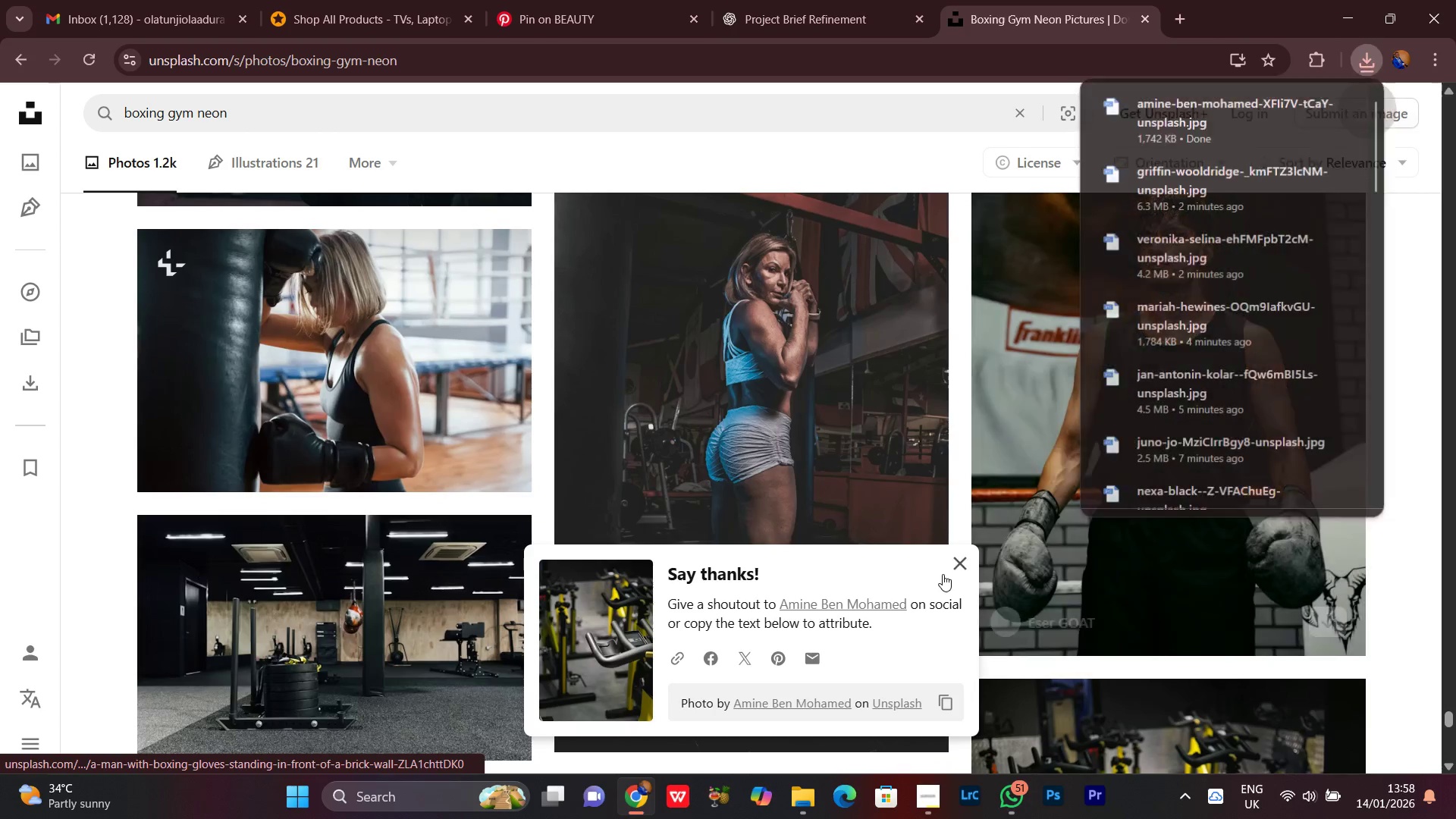 
left_click([962, 563])
 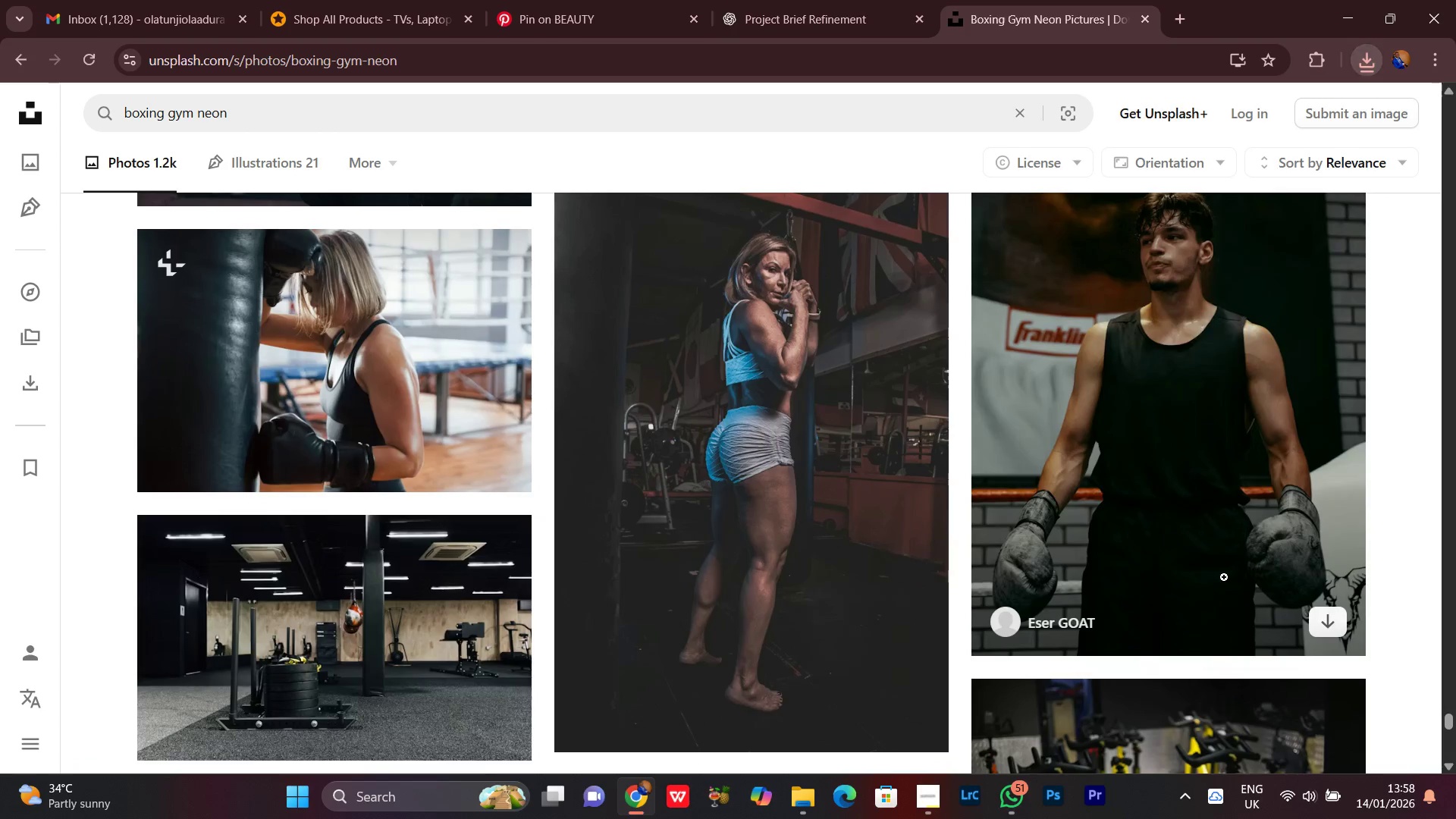 
scroll: coordinate [1297, 617], scroll_direction: none, amount: 0.0
 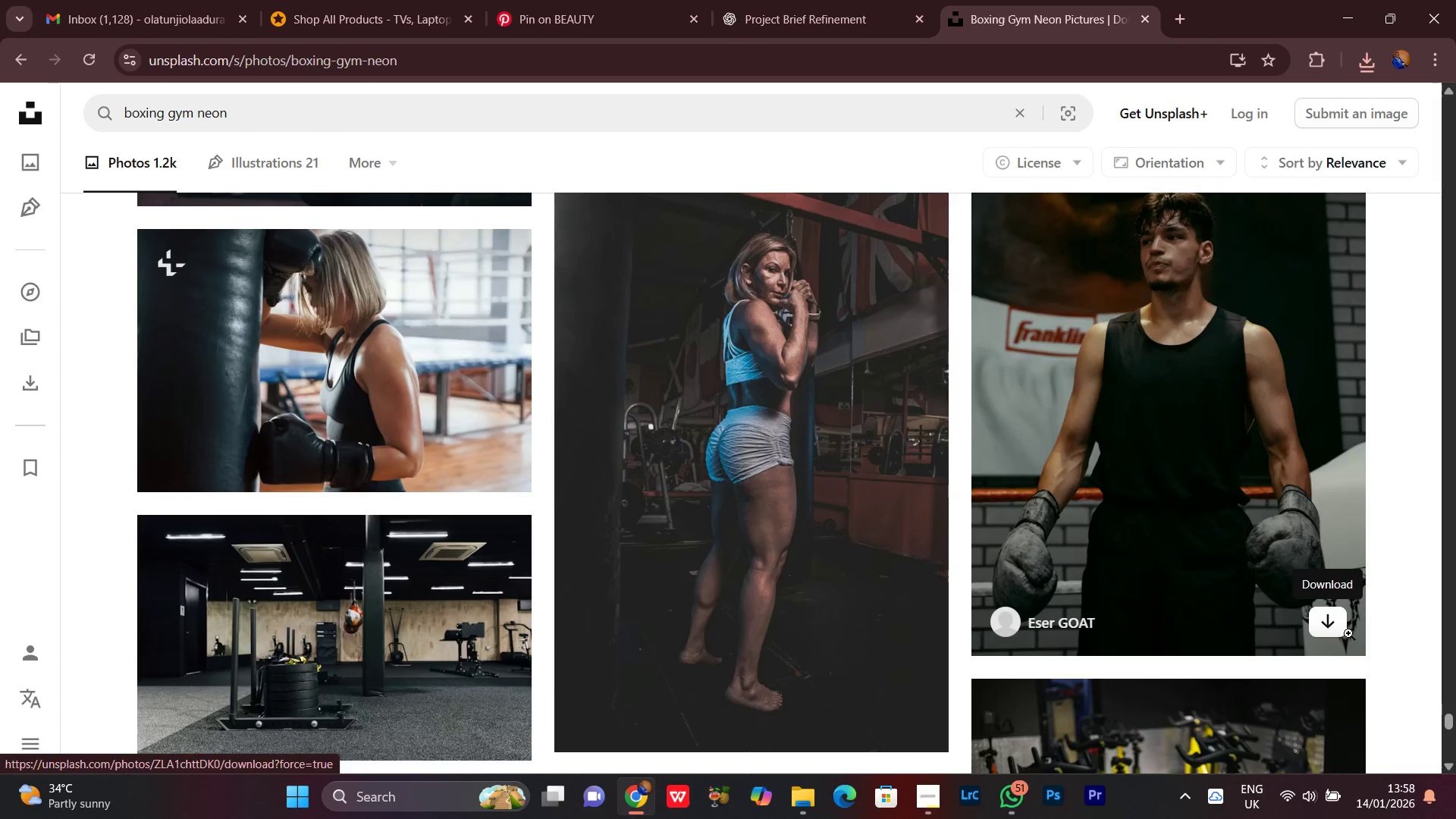 
left_click_drag(start_coordinate=[1353, 635], to_coordinate=[1355, 639])
 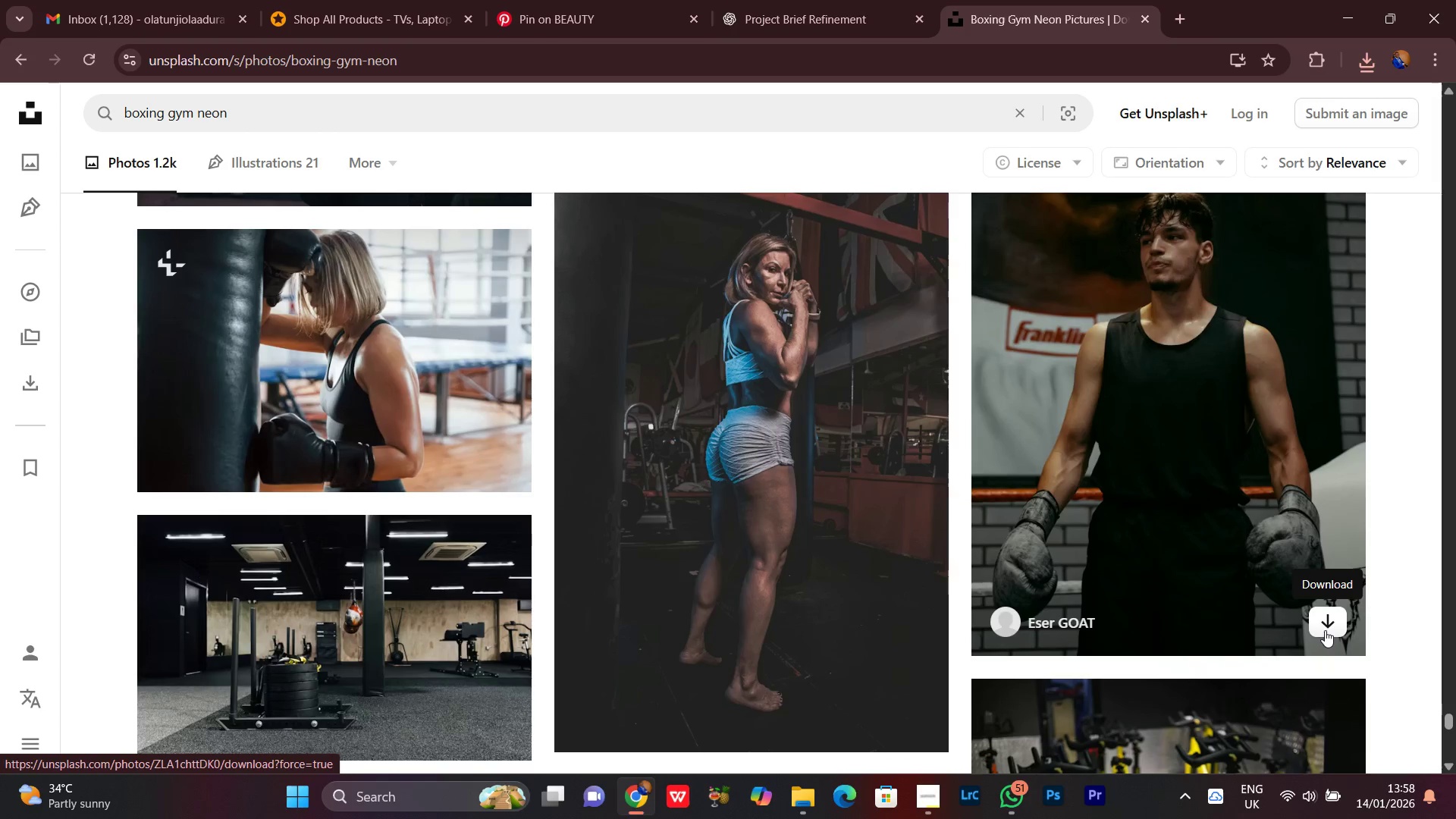 
left_click([1323, 629])
 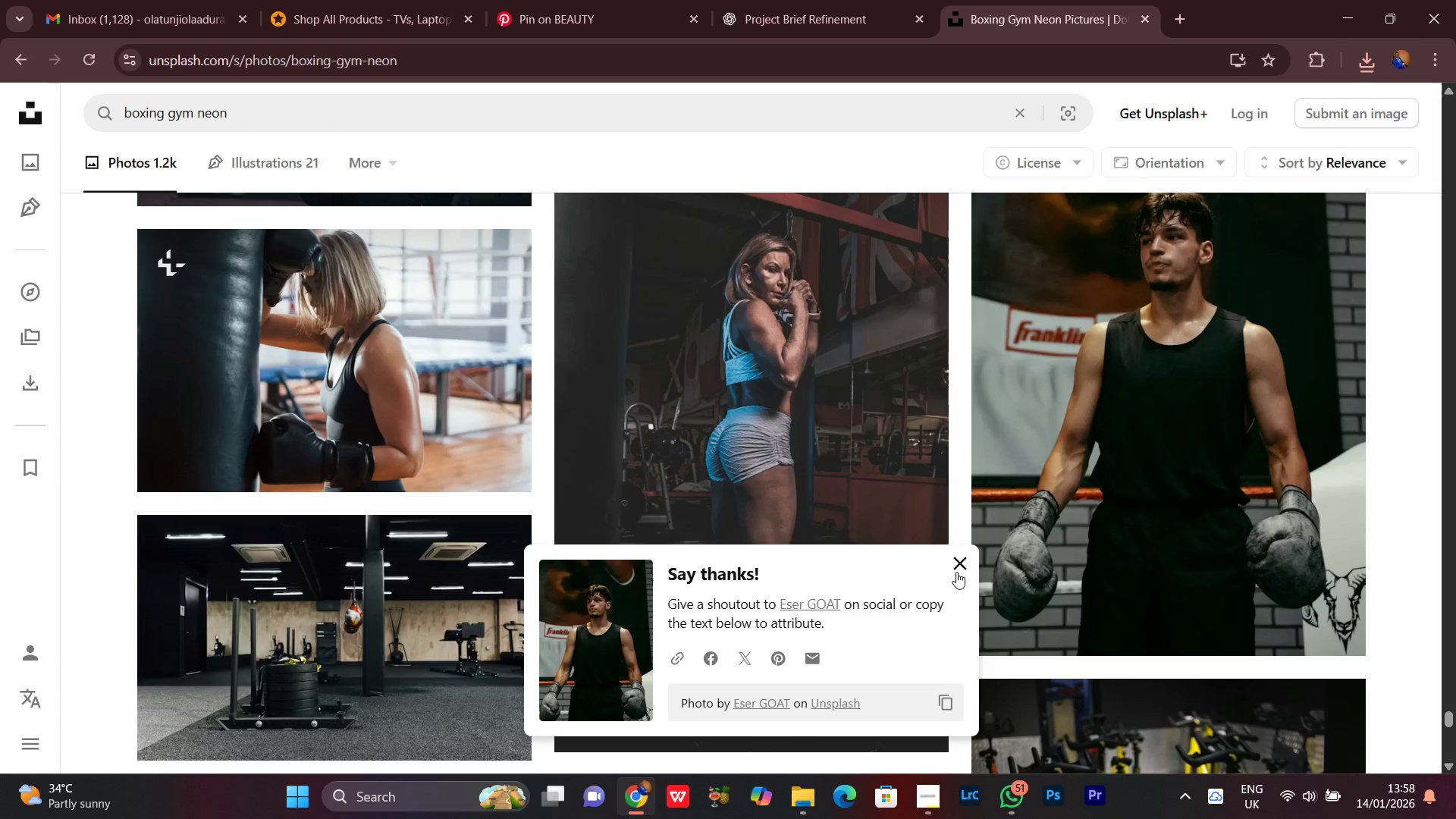 
scroll: coordinate [915, 587], scroll_direction: down, amount: 11.0
 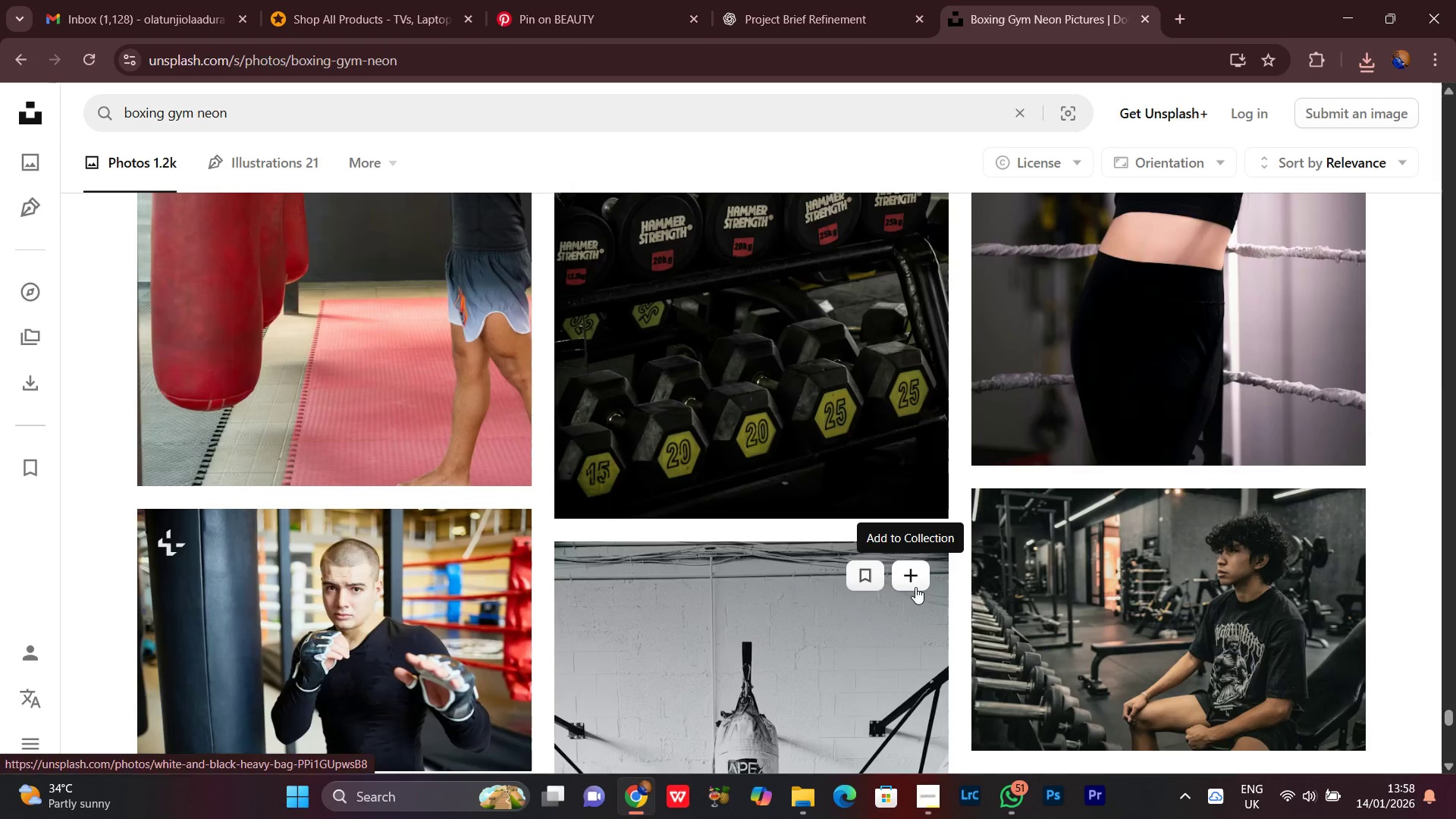 
scroll: coordinate [915, 587], scroll_direction: down, amount: 4.0
 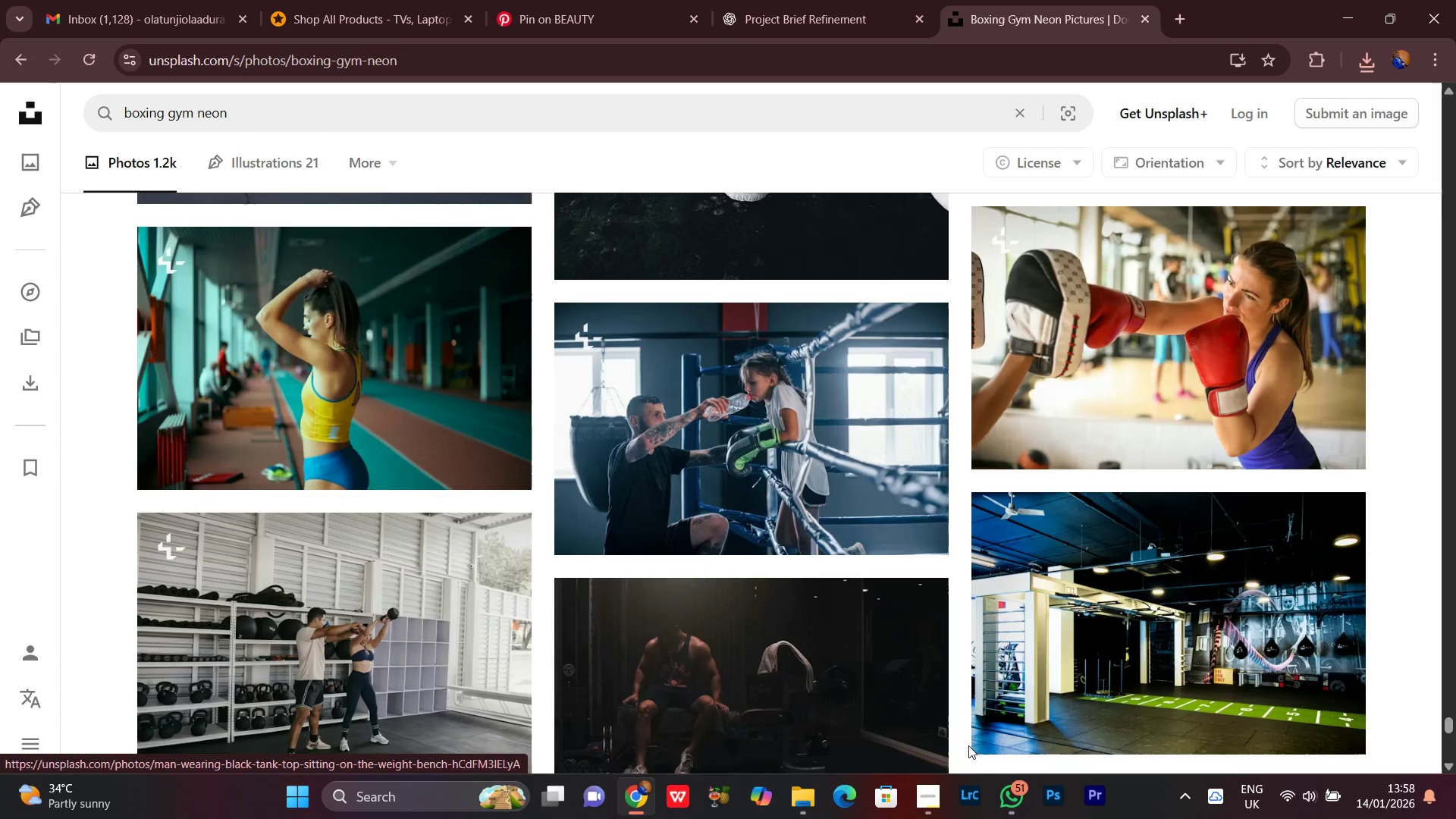 
left_click([1018, 785])
 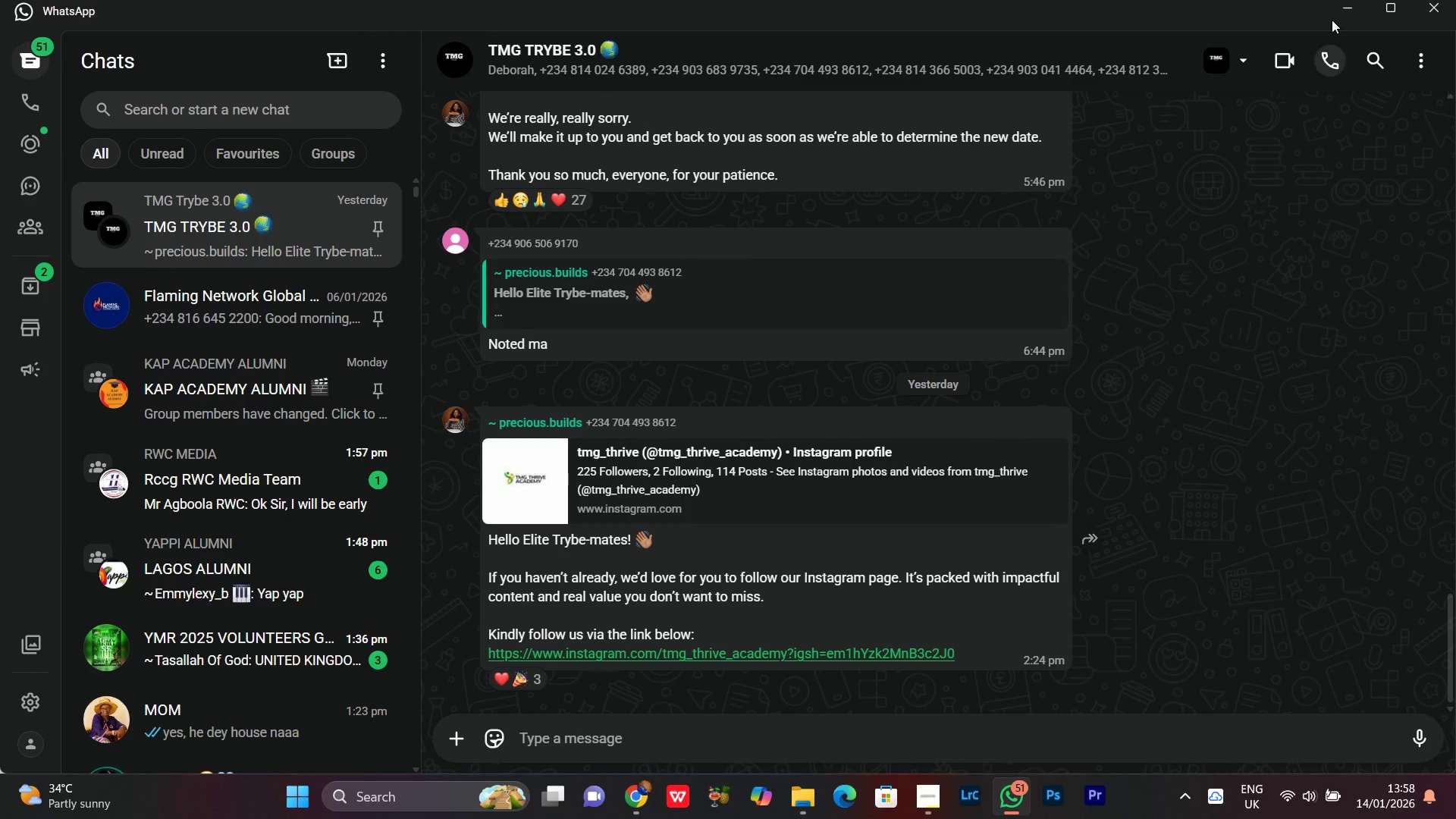 
left_click([1354, 12])
 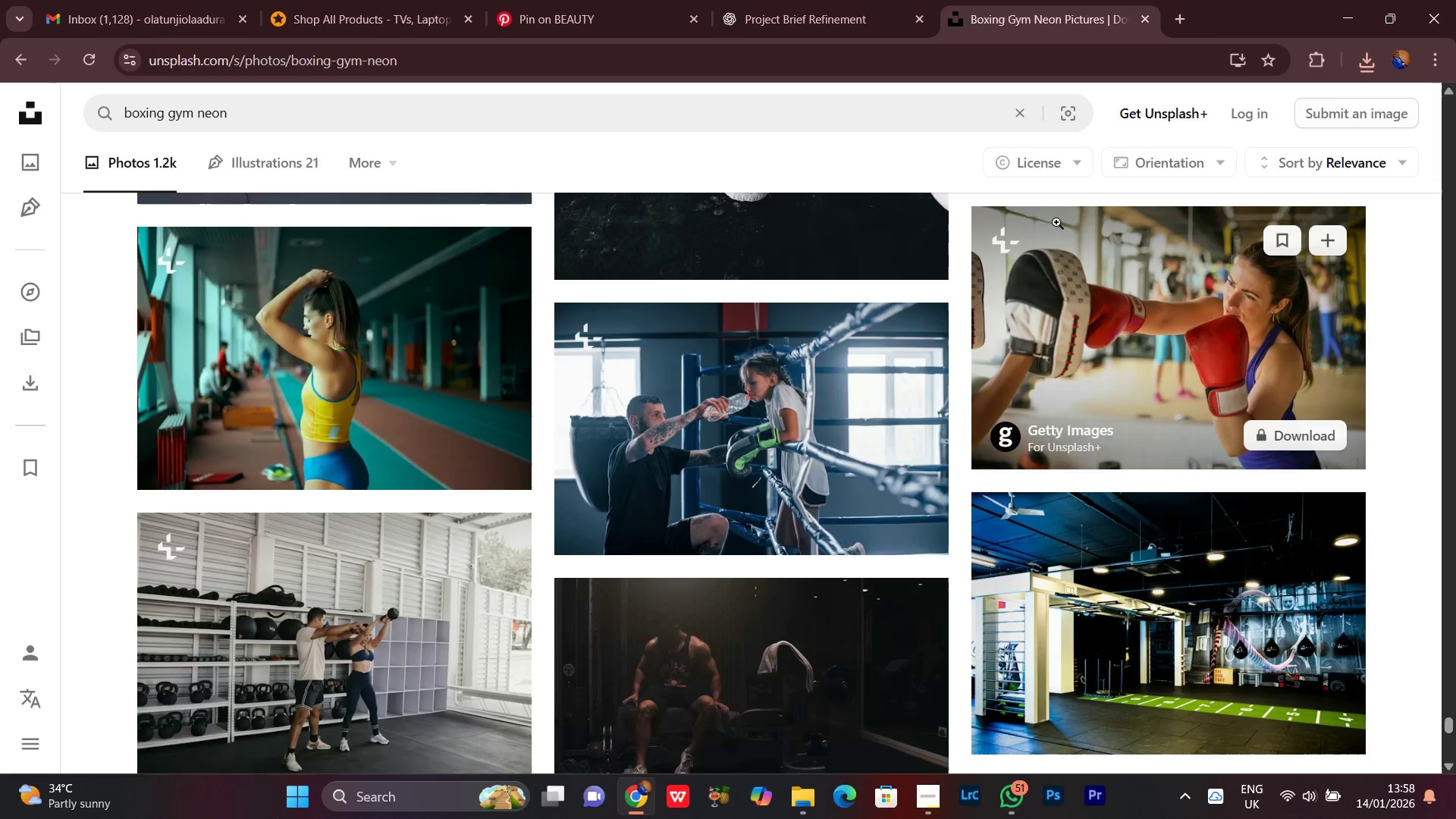 
scroll: coordinate [748, 670], scroll_direction: down, amount: 6.0
 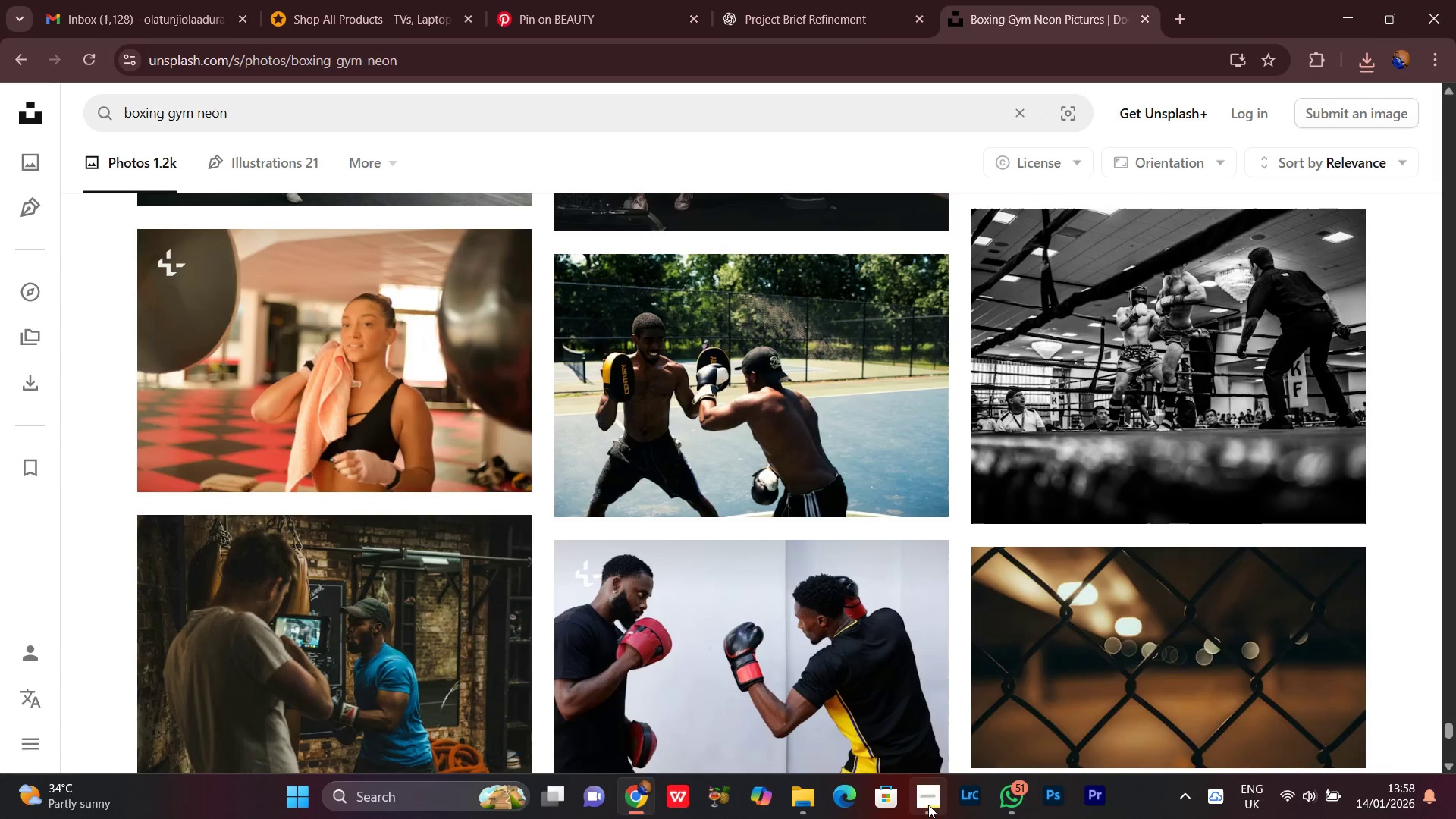 
left_click([928, 805])